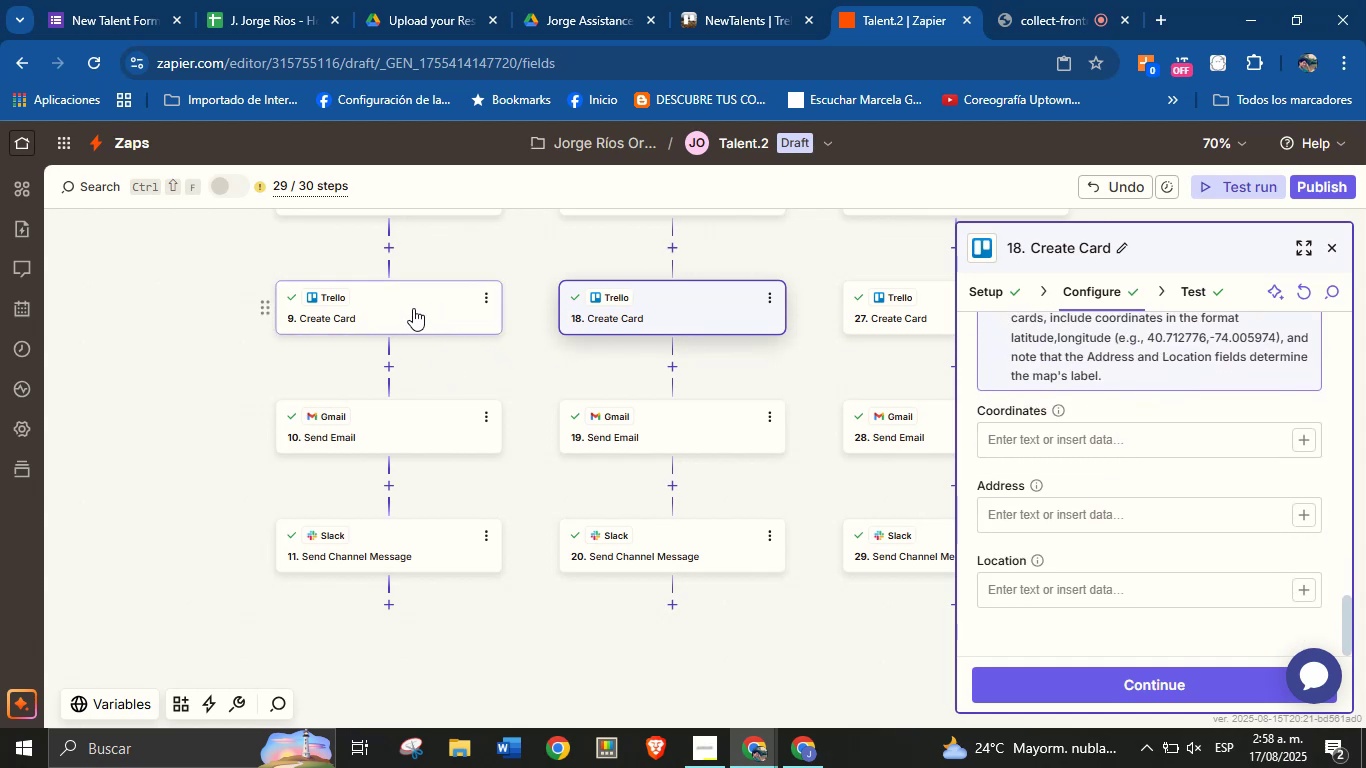 
wait(9.96)
 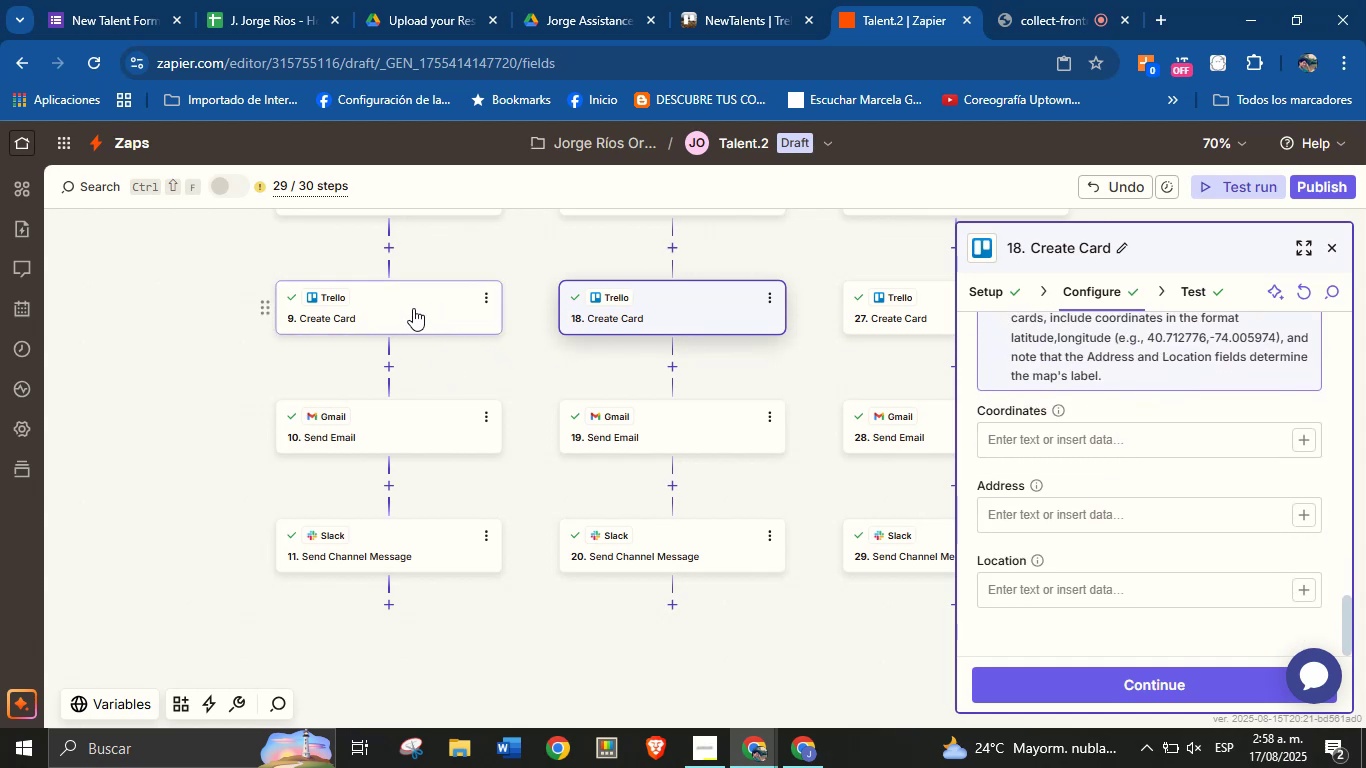 
left_click([445, 318])
 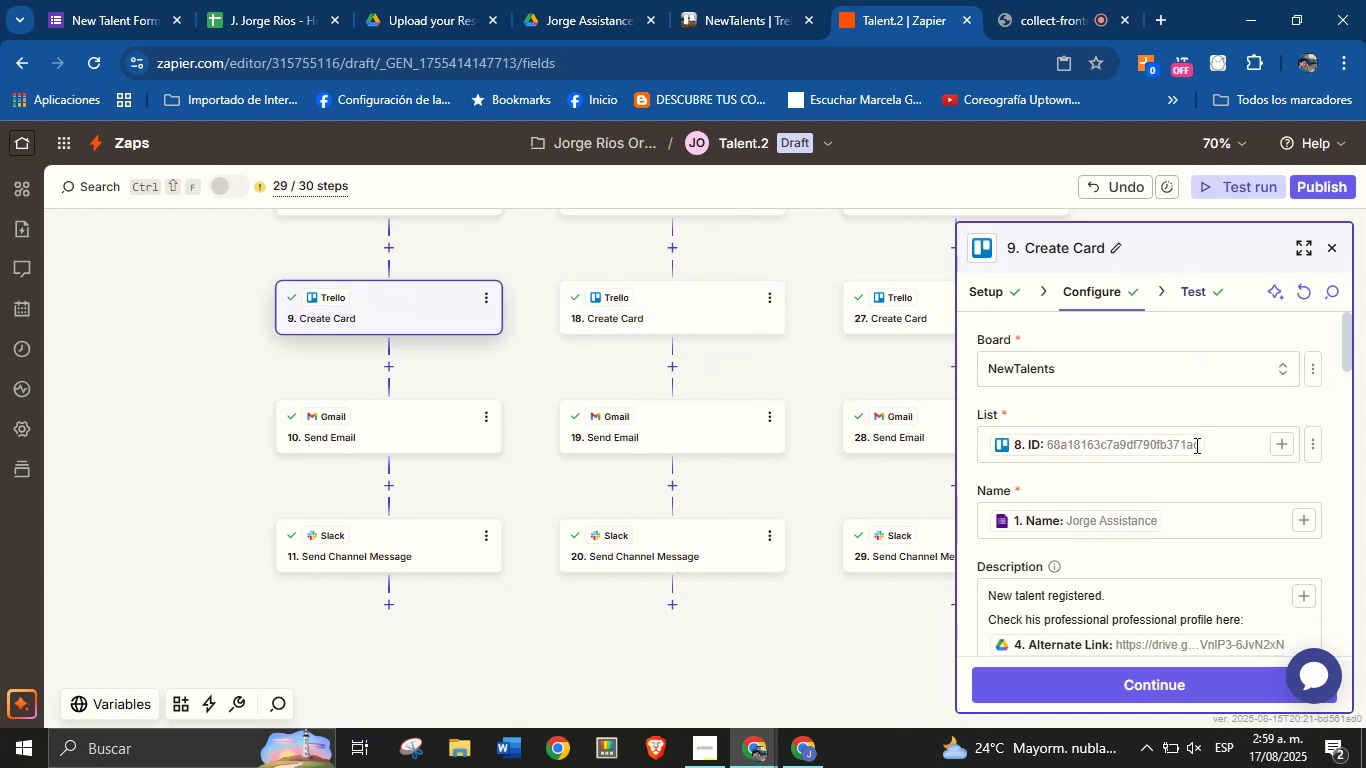 
scroll: coordinate [1153, 551], scroll_direction: down, amount: 6.0
 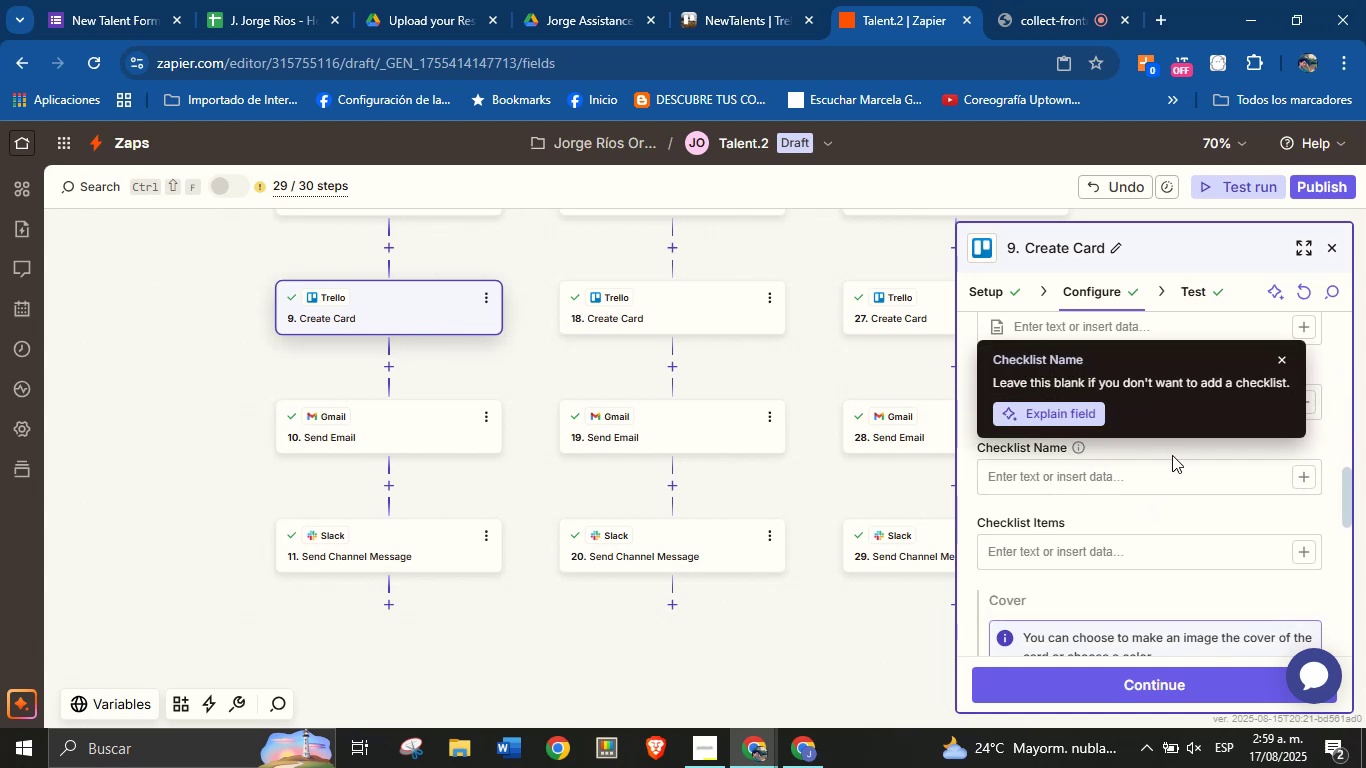 
left_click([1174, 510])
 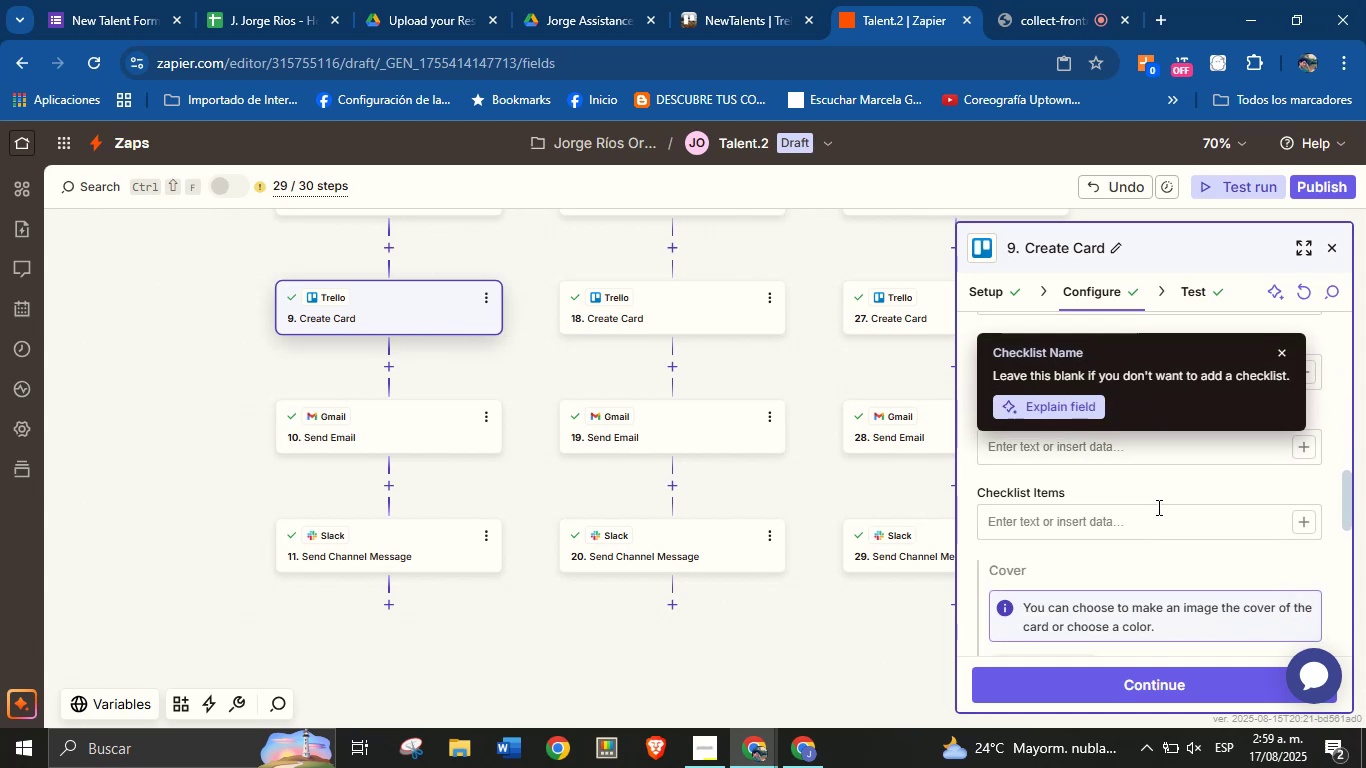 
scroll: coordinate [1140, 486], scroll_direction: down, amount: 2.0
 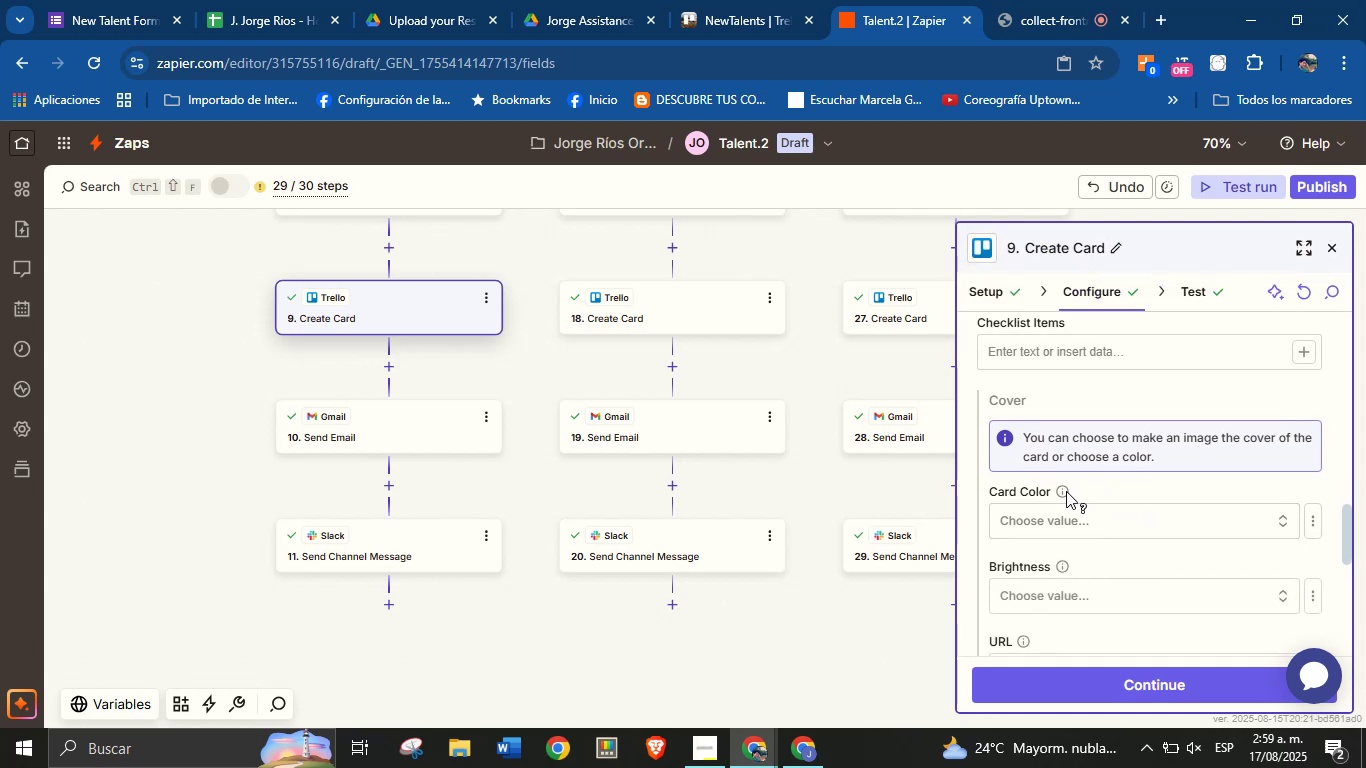 
left_click([1066, 491])
 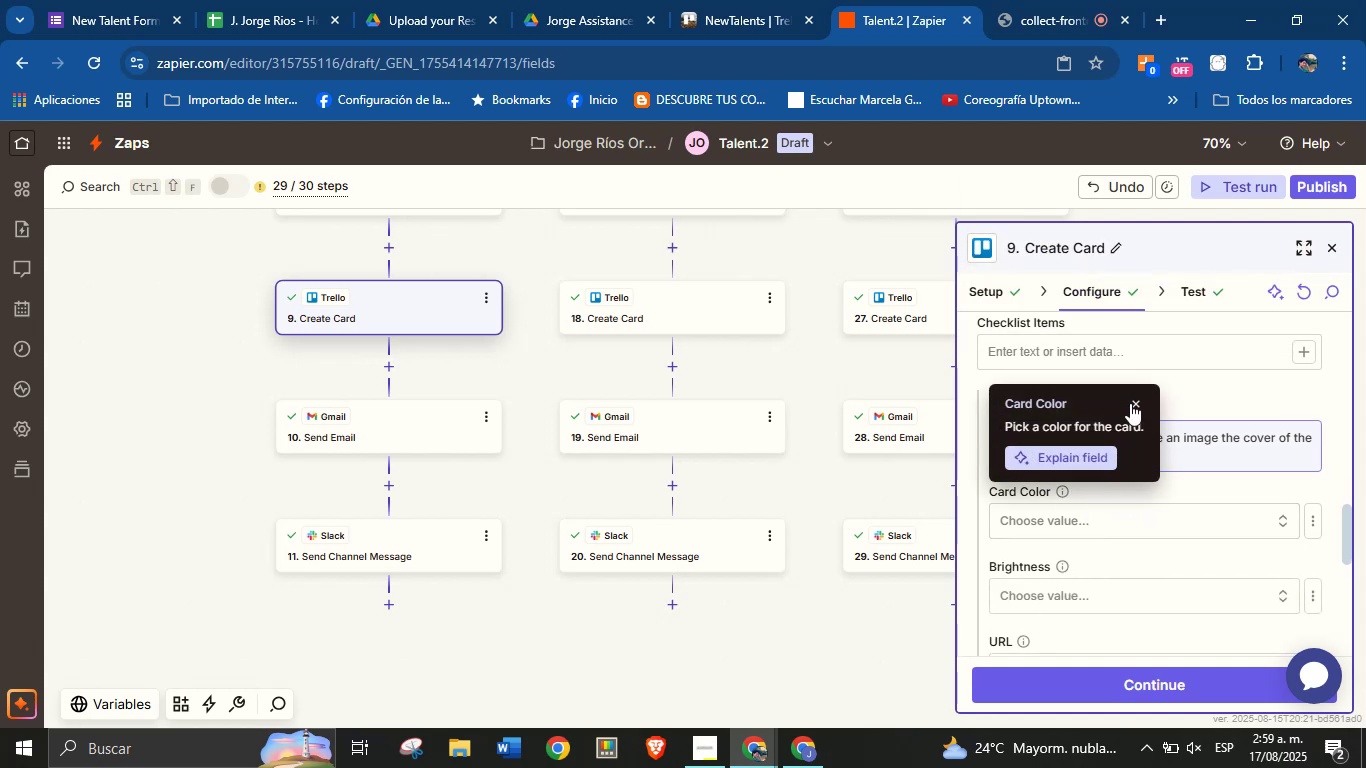 
left_click([1130, 403])
 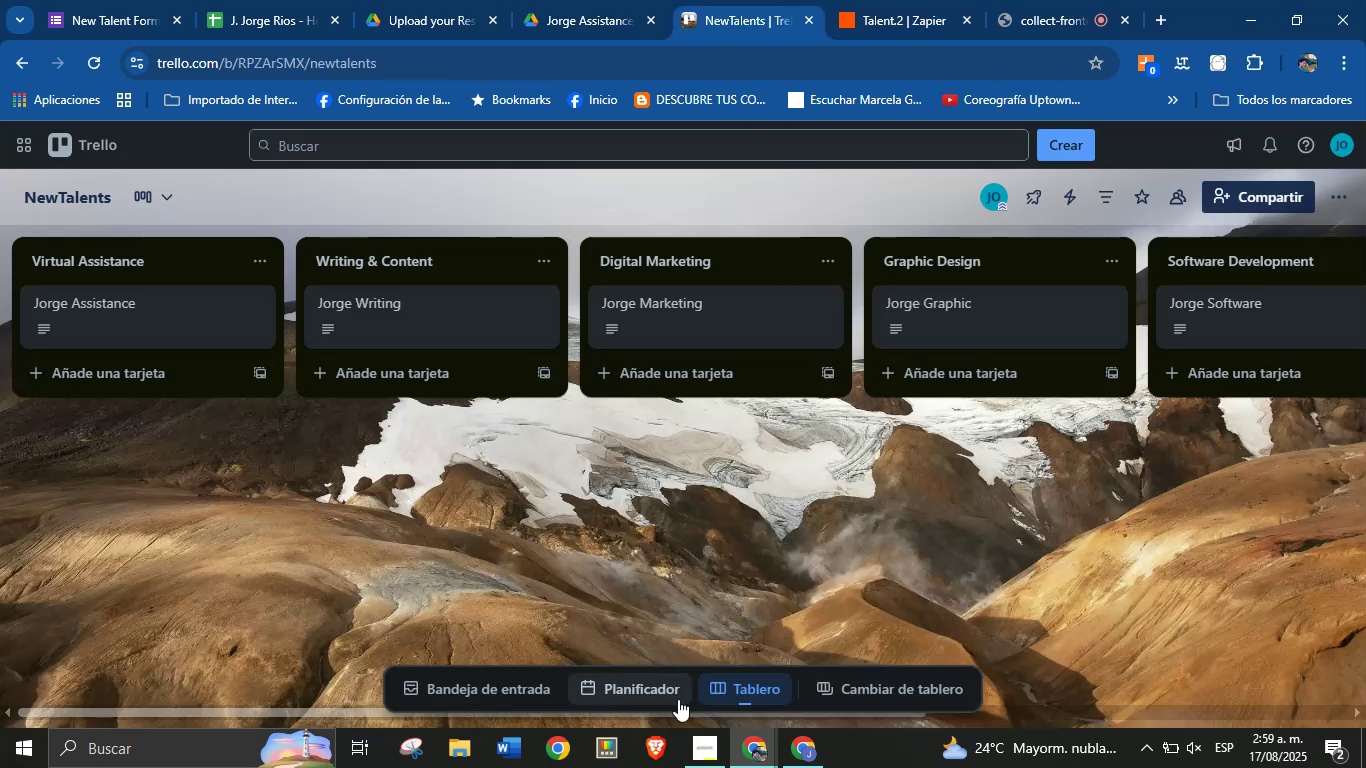 
left_click_drag(start_coordinate=[681, 712], to_coordinate=[444, 725])
 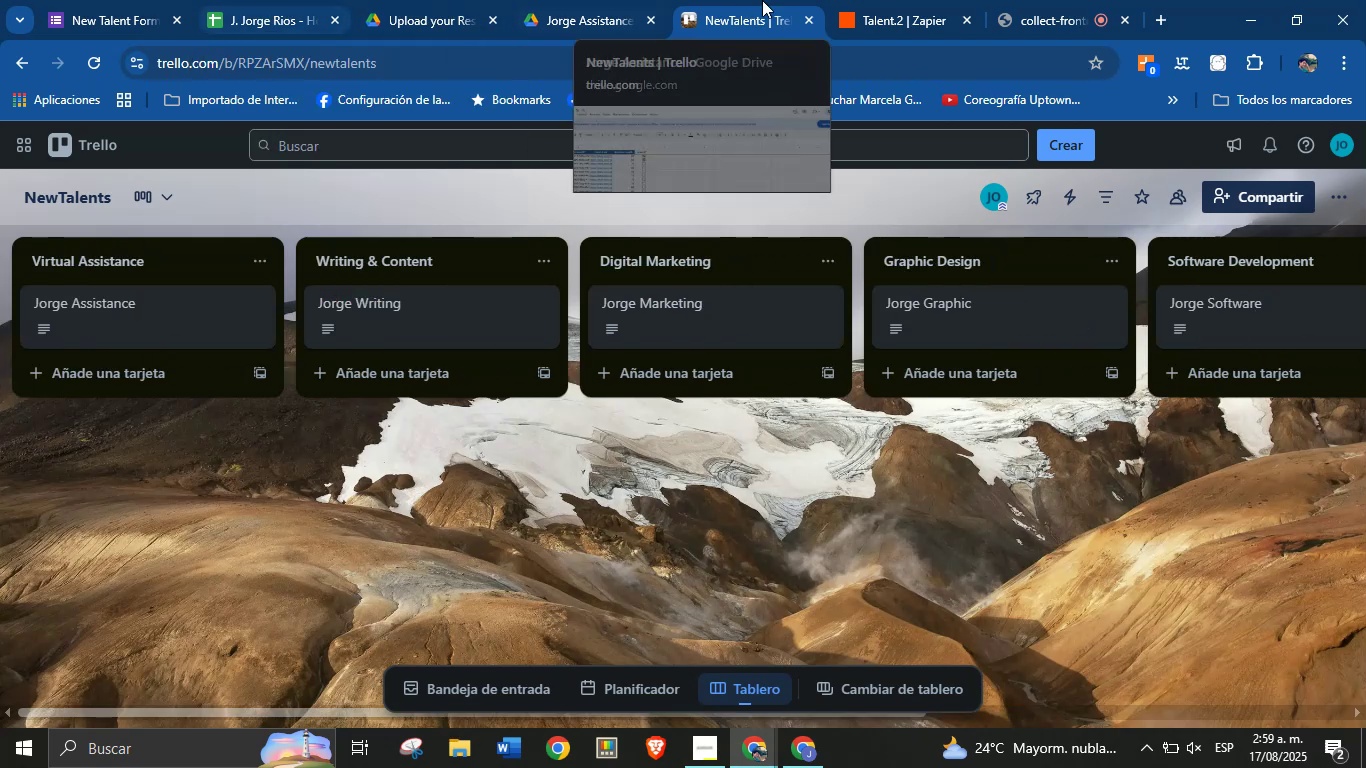 
left_click([898, 0])
 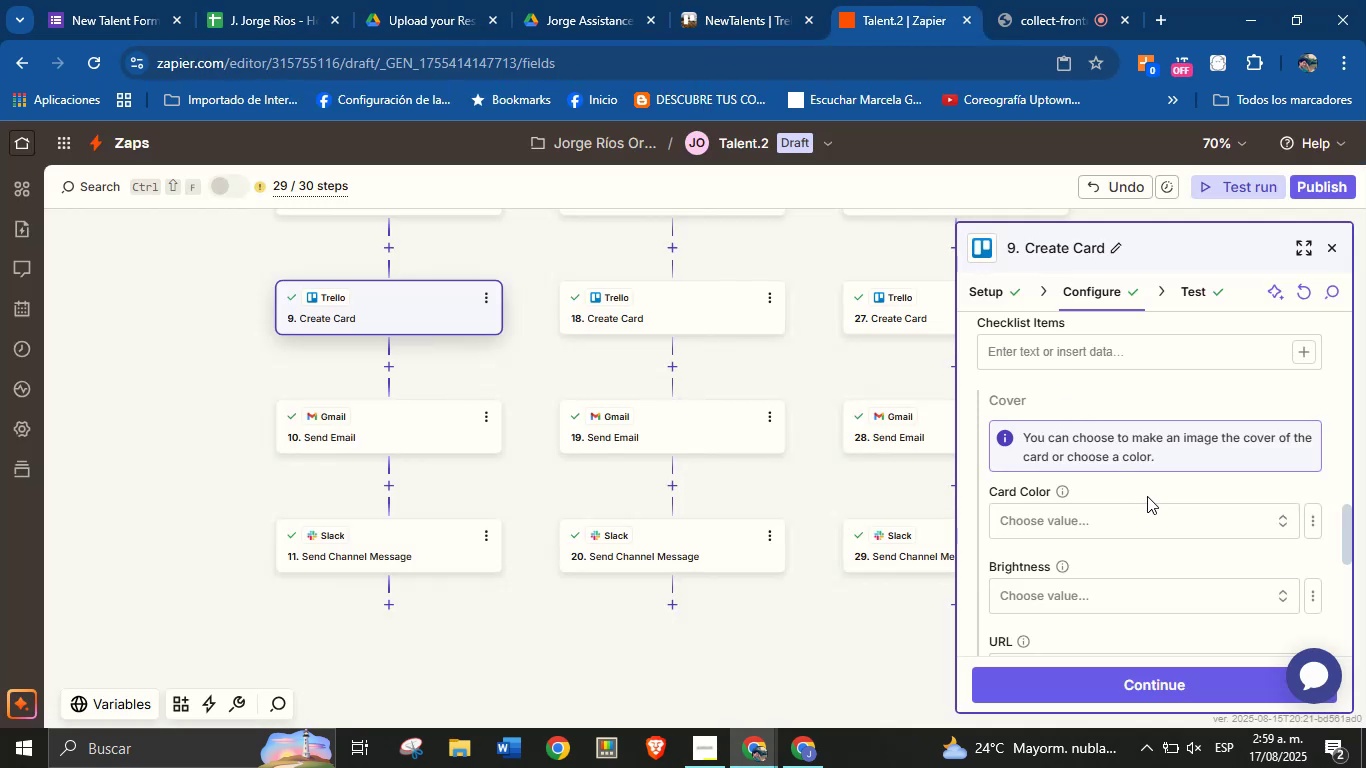 
scroll: coordinate [1114, 485], scroll_direction: down, amount: 6.0
 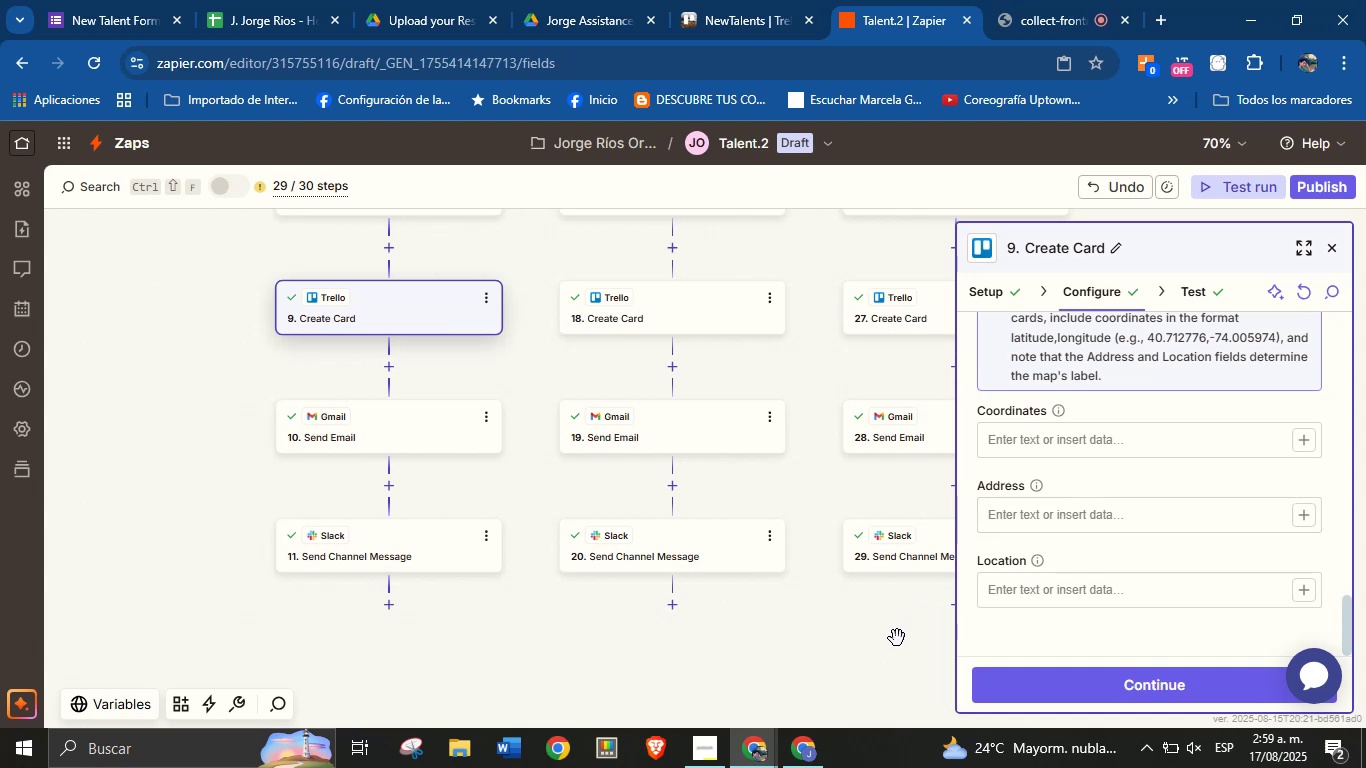 
left_click_drag(start_coordinate=[898, 638], to_coordinate=[608, 594])
 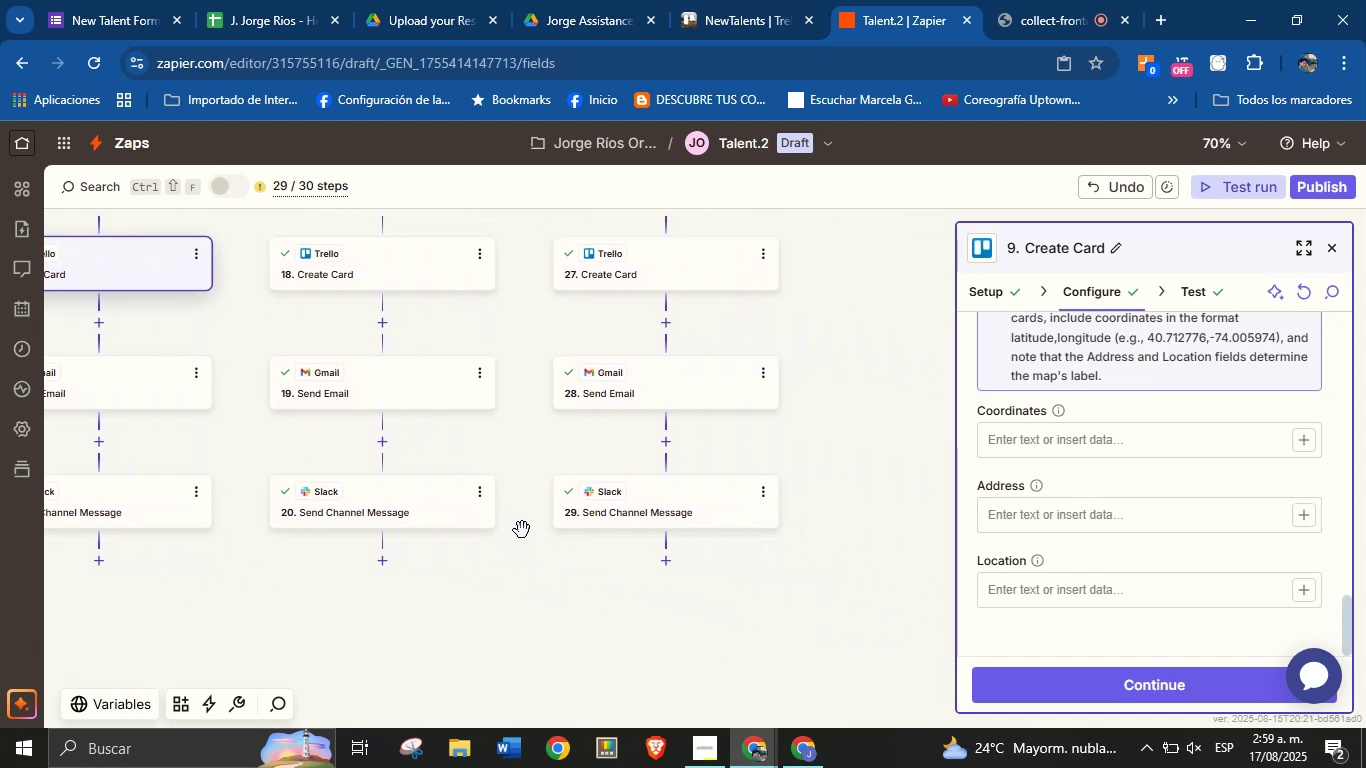 
left_click_drag(start_coordinate=[518, 559], to_coordinate=[557, 524])
 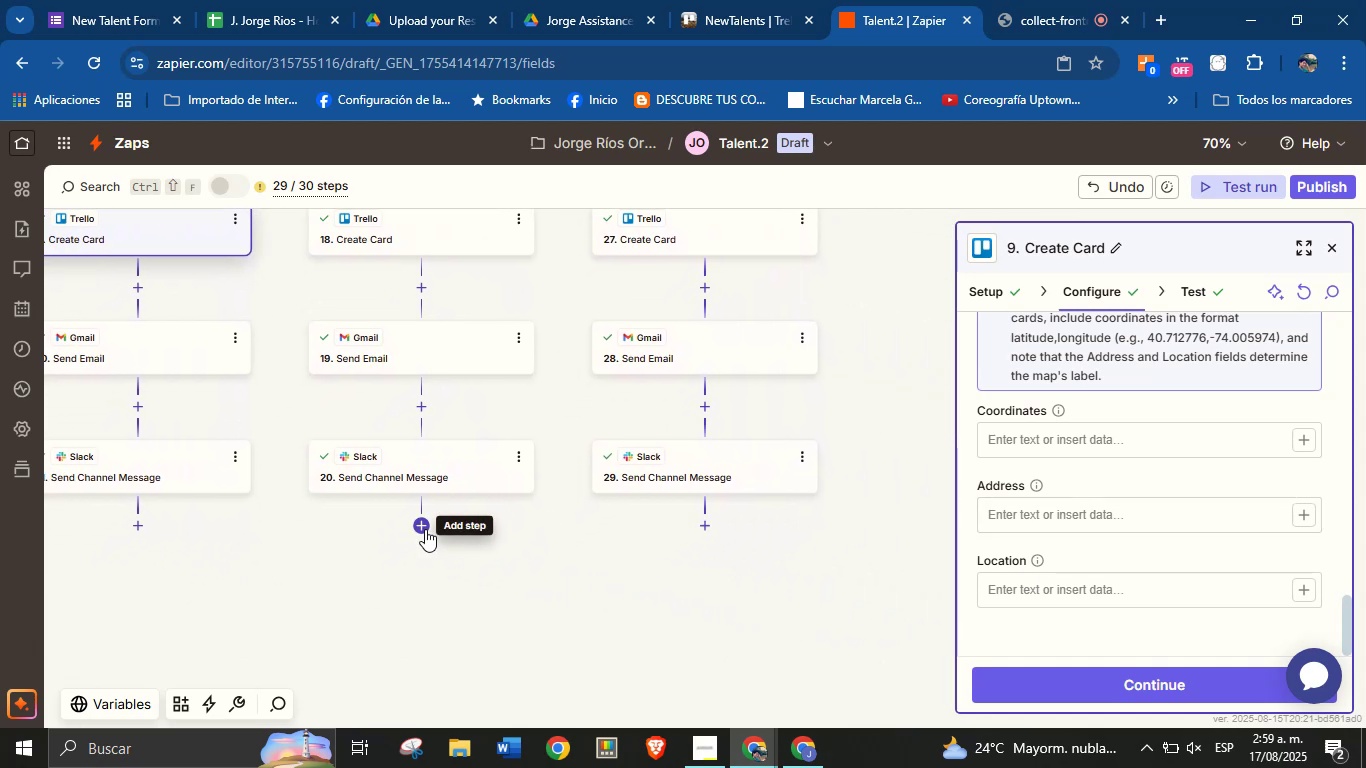 
left_click([425, 529])
 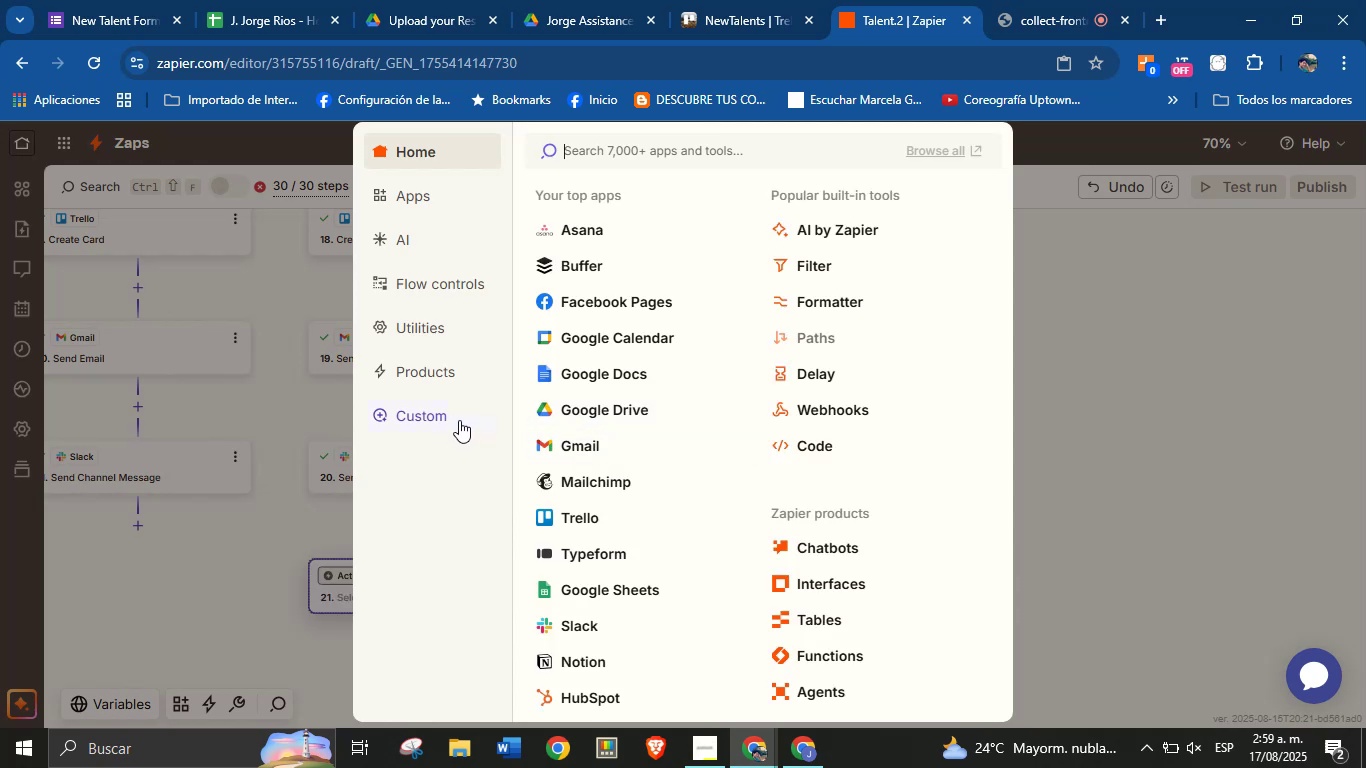 
left_click([450, 418])
 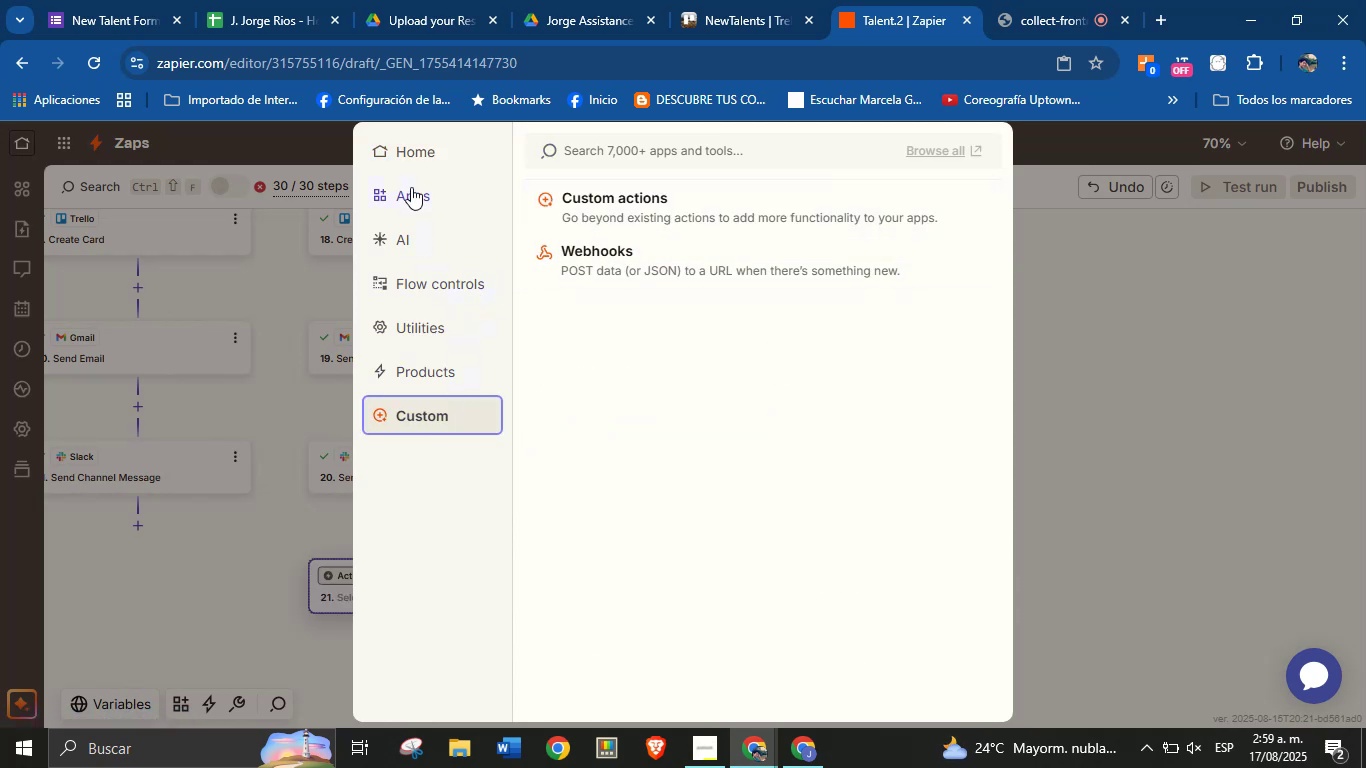 
left_click([423, 162])
 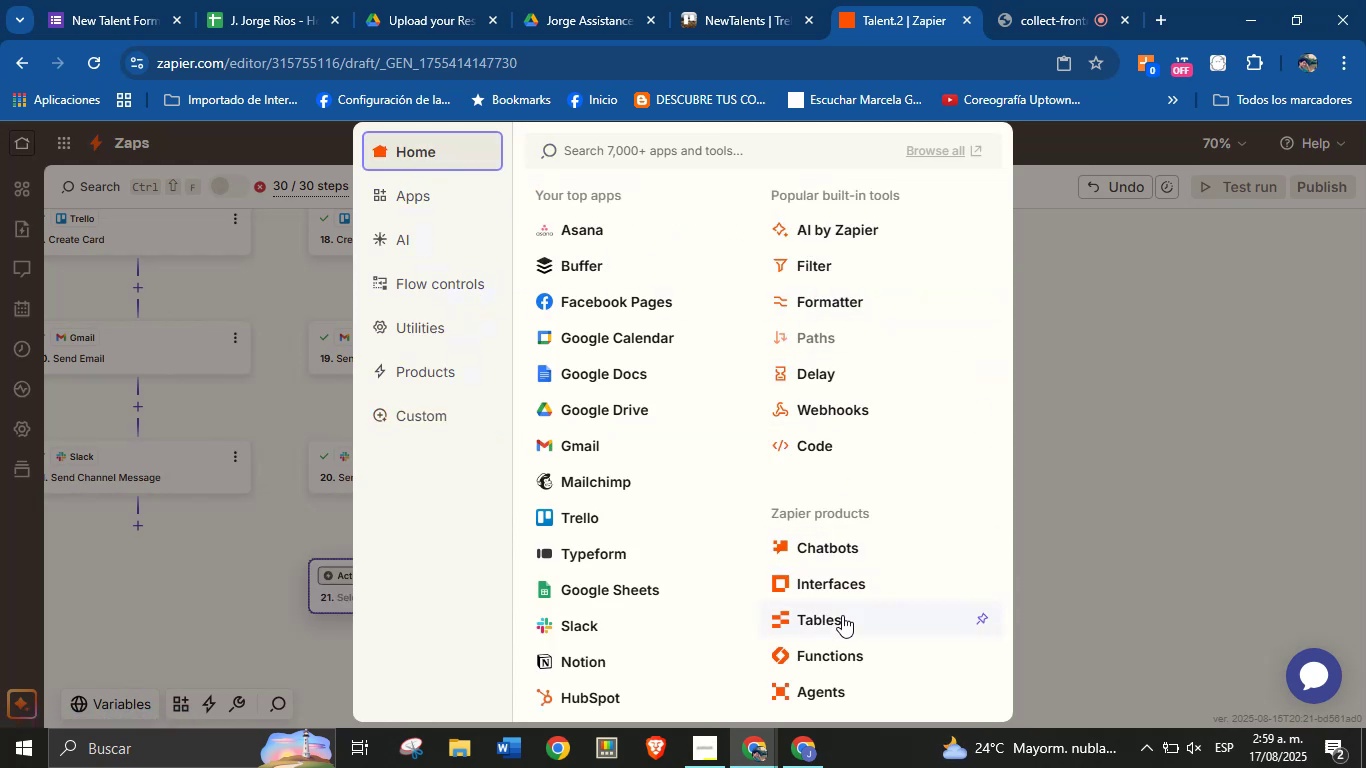 
wait(5.08)
 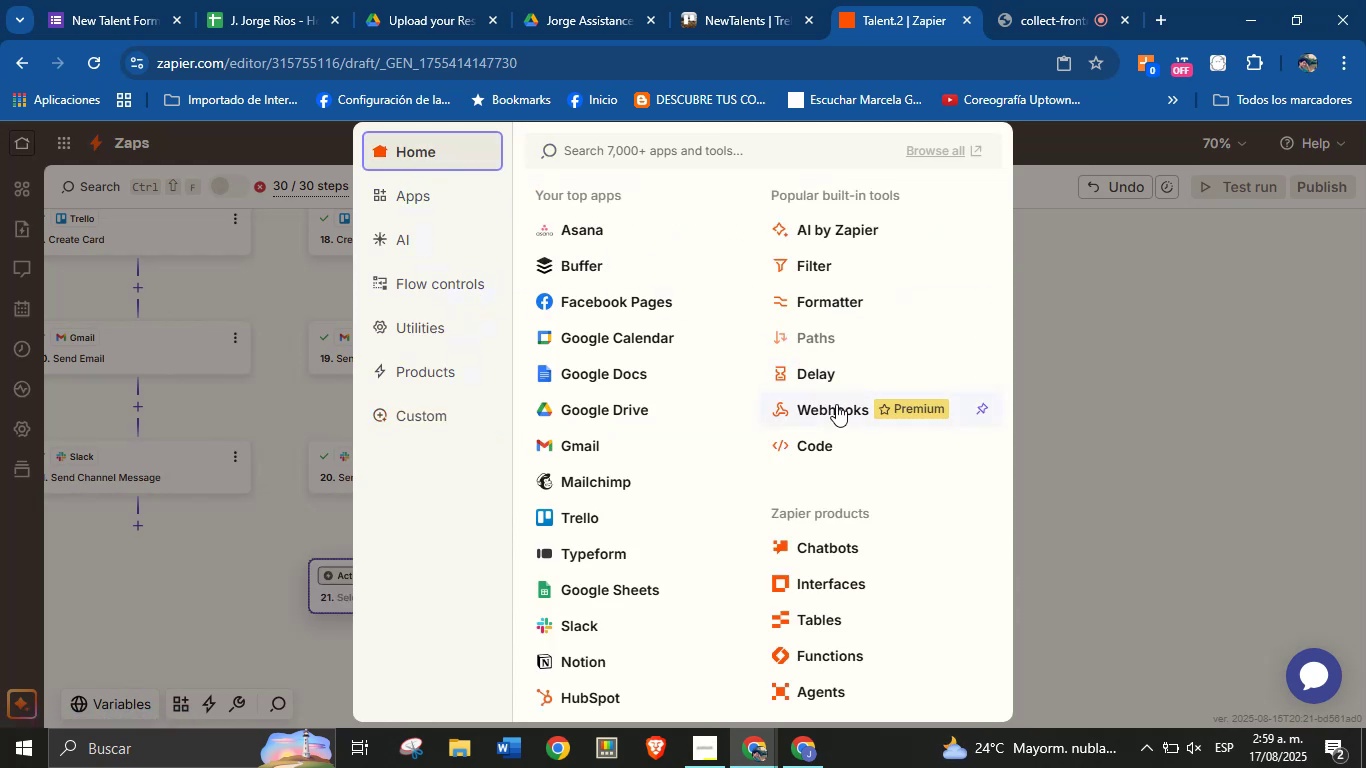 
scroll: coordinate [833, 604], scroll_direction: down, amount: 1.0
 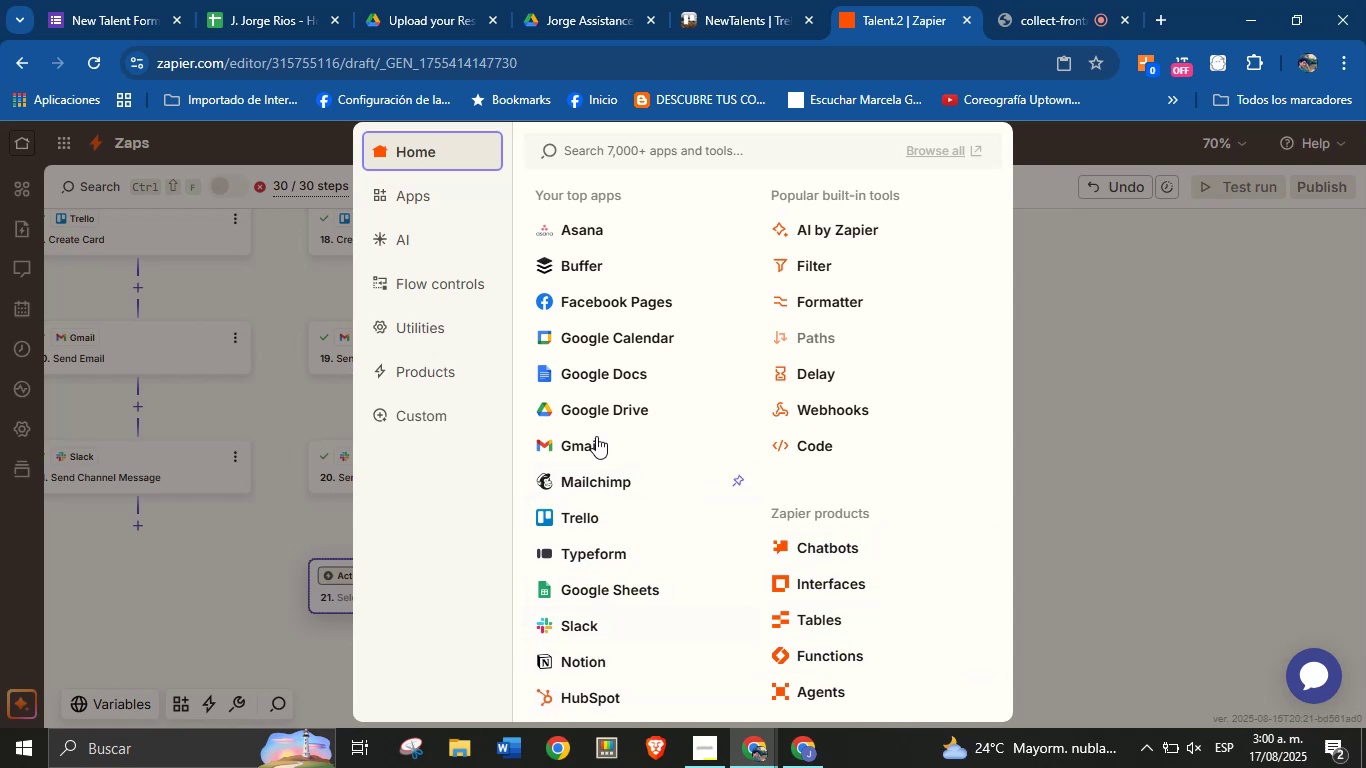 
wait(11.8)
 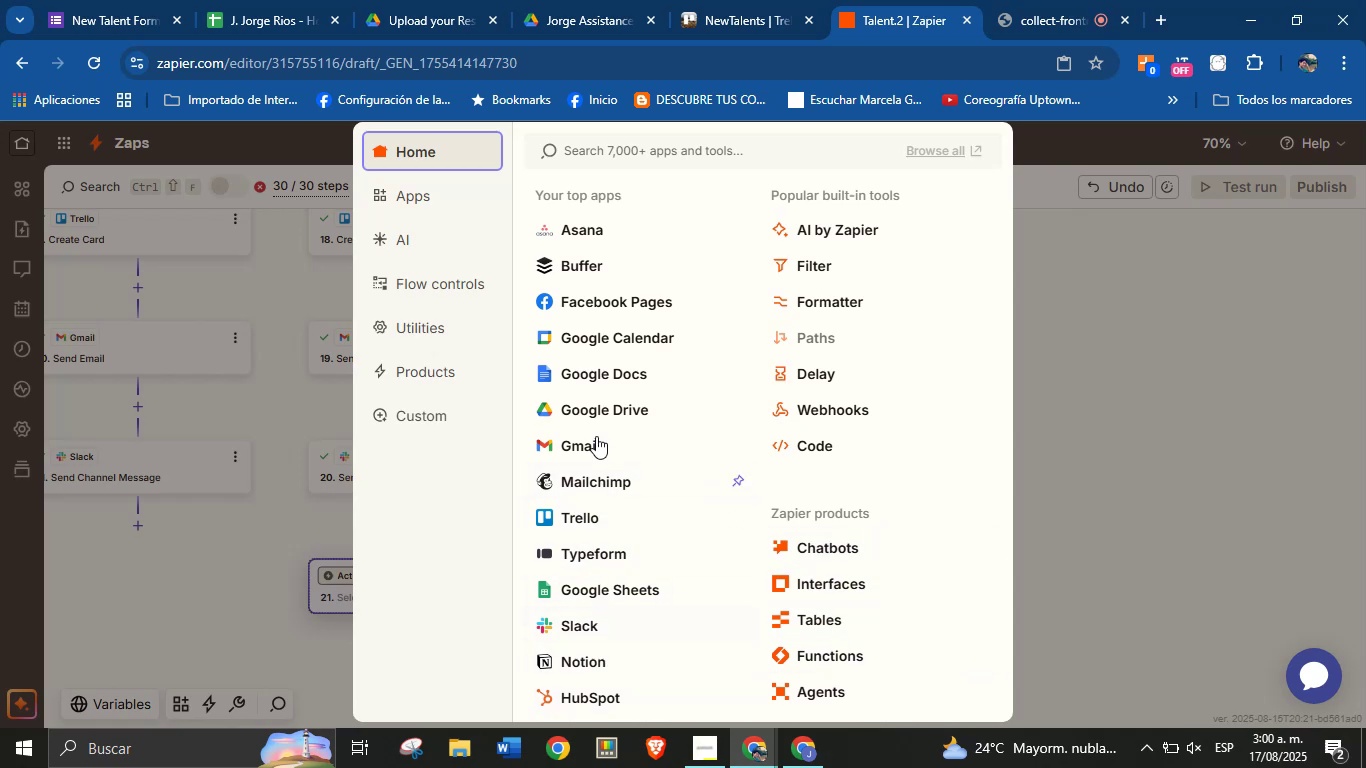 
left_click([432, 363])
 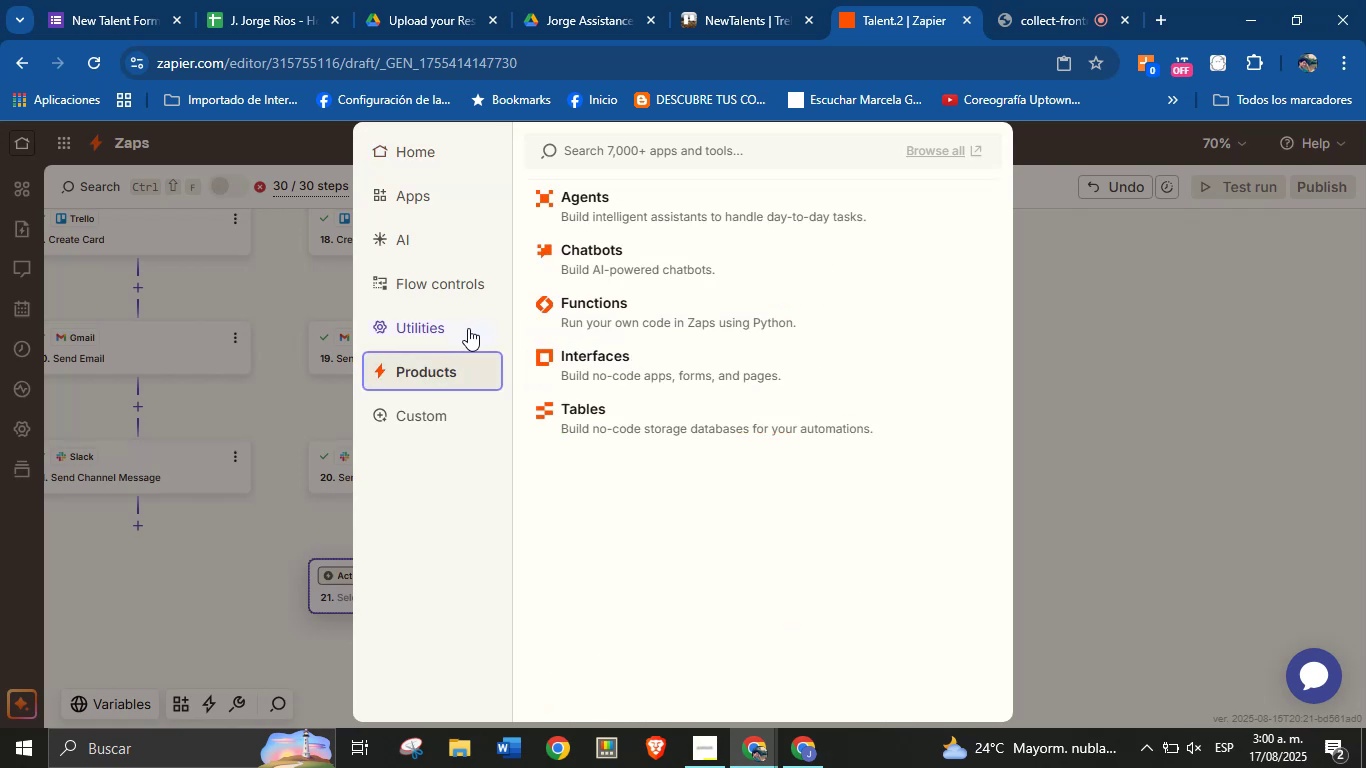 
left_click([468, 328])
 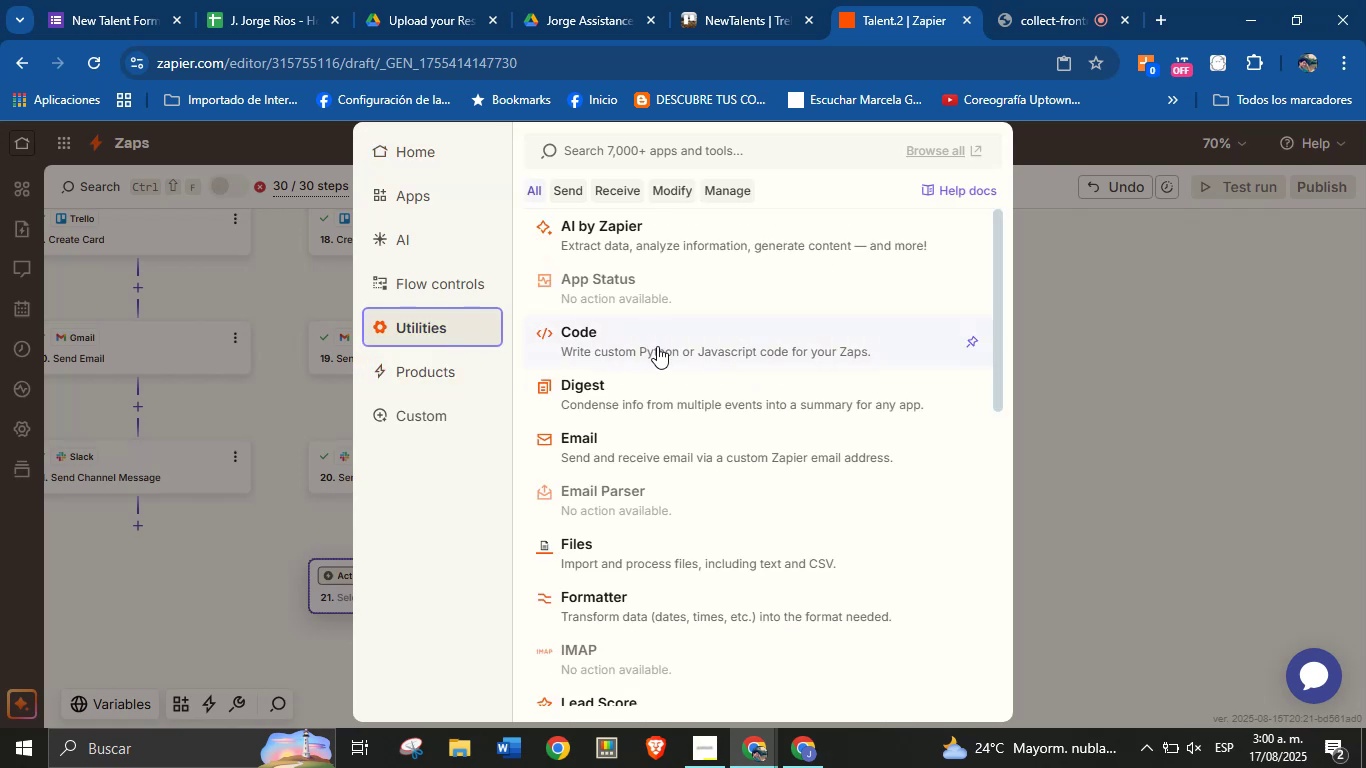 
scroll: coordinate [689, 416], scroll_direction: down, amount: 5.0
 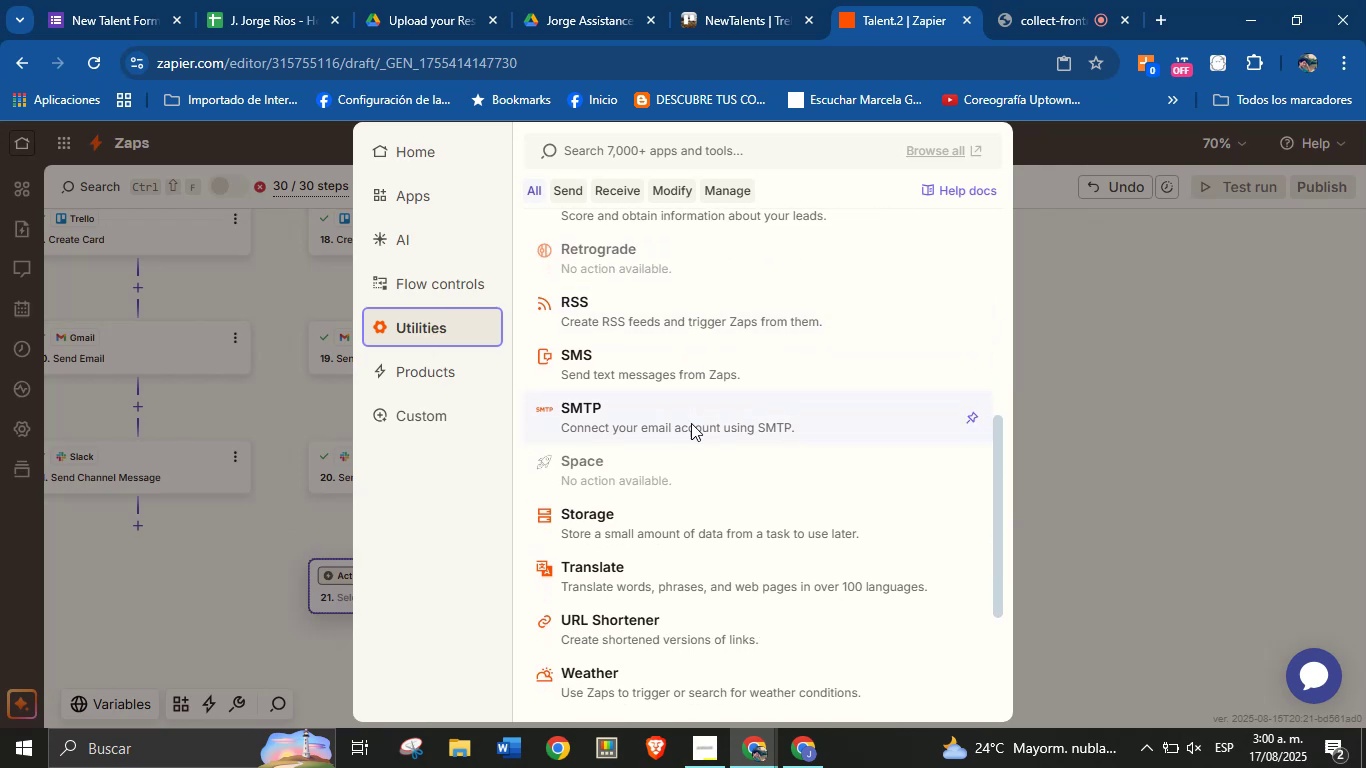 
scroll: coordinate [693, 431], scroll_direction: down, amount: 7.0
 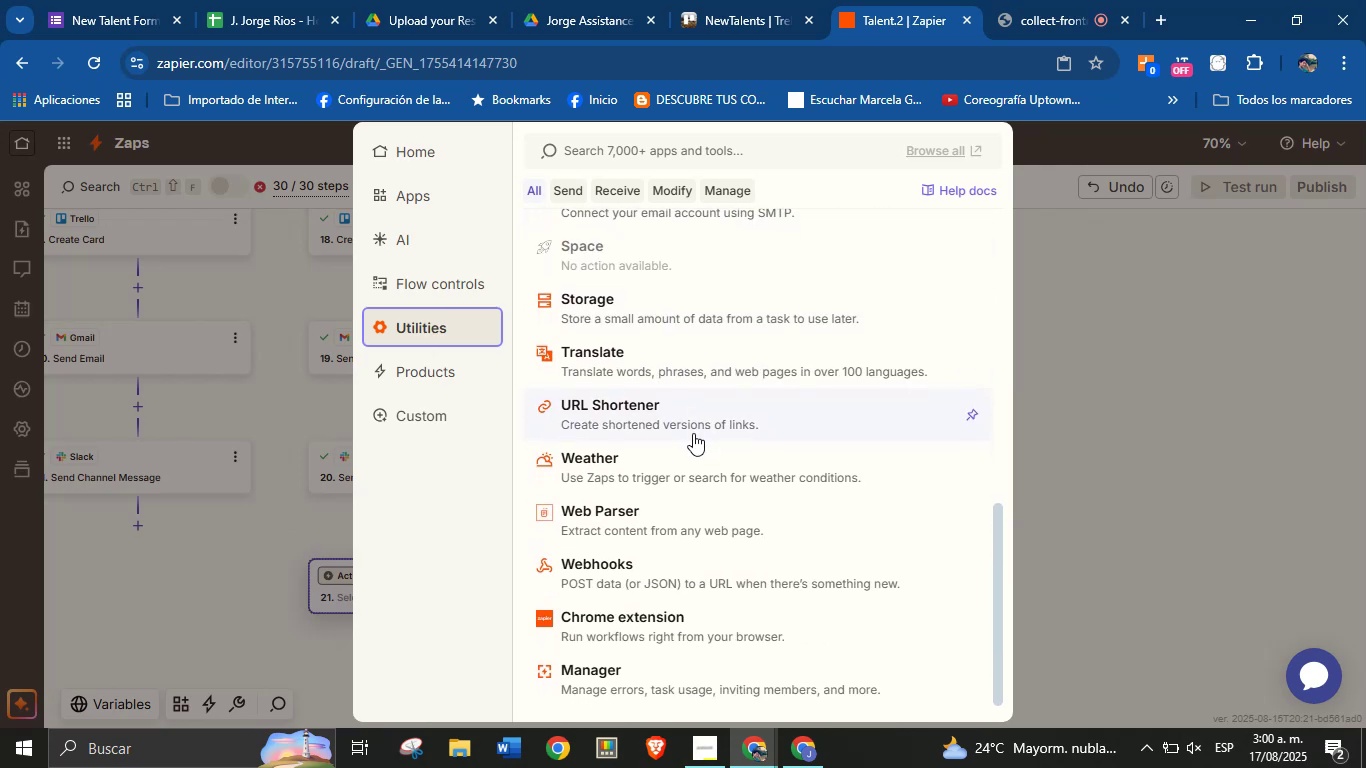 
scroll: coordinate [641, 348], scroll_direction: up, amount: 7.0
 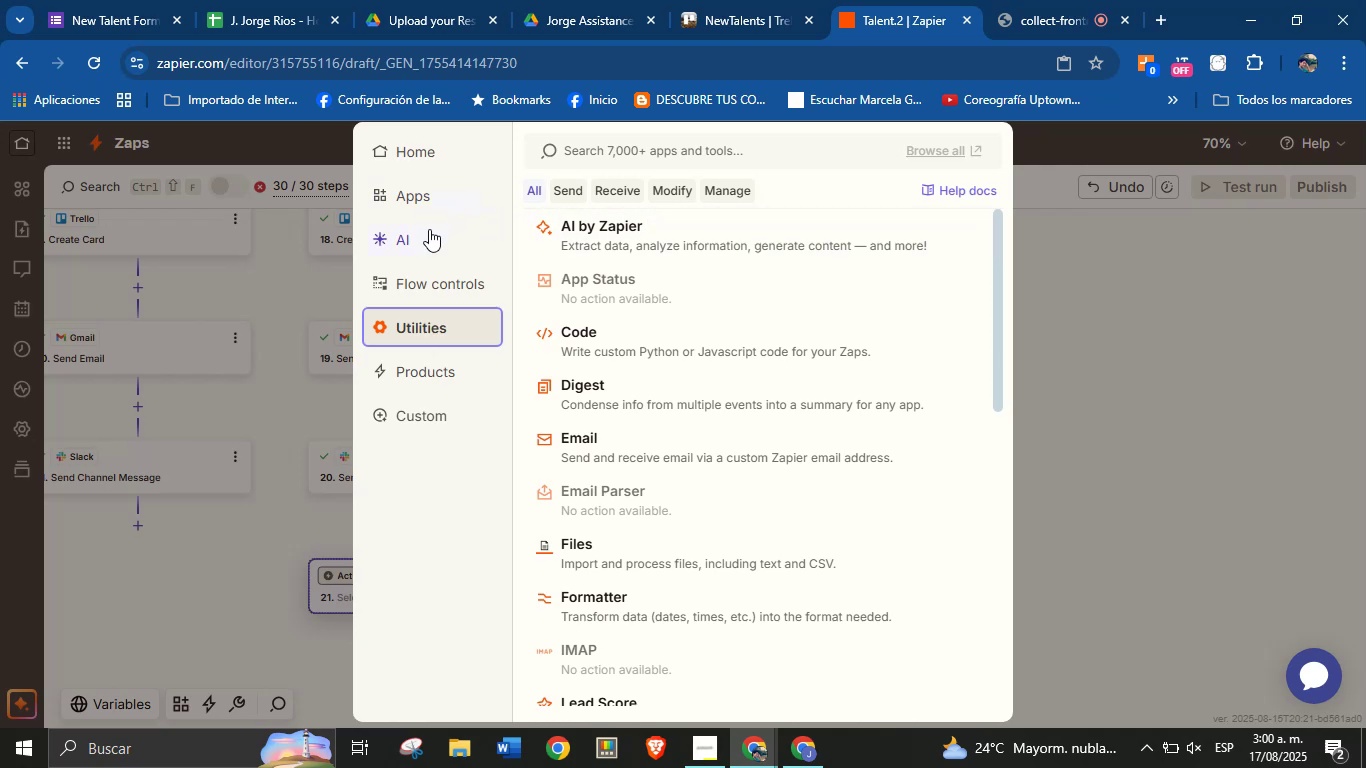 
left_click([430, 276])
 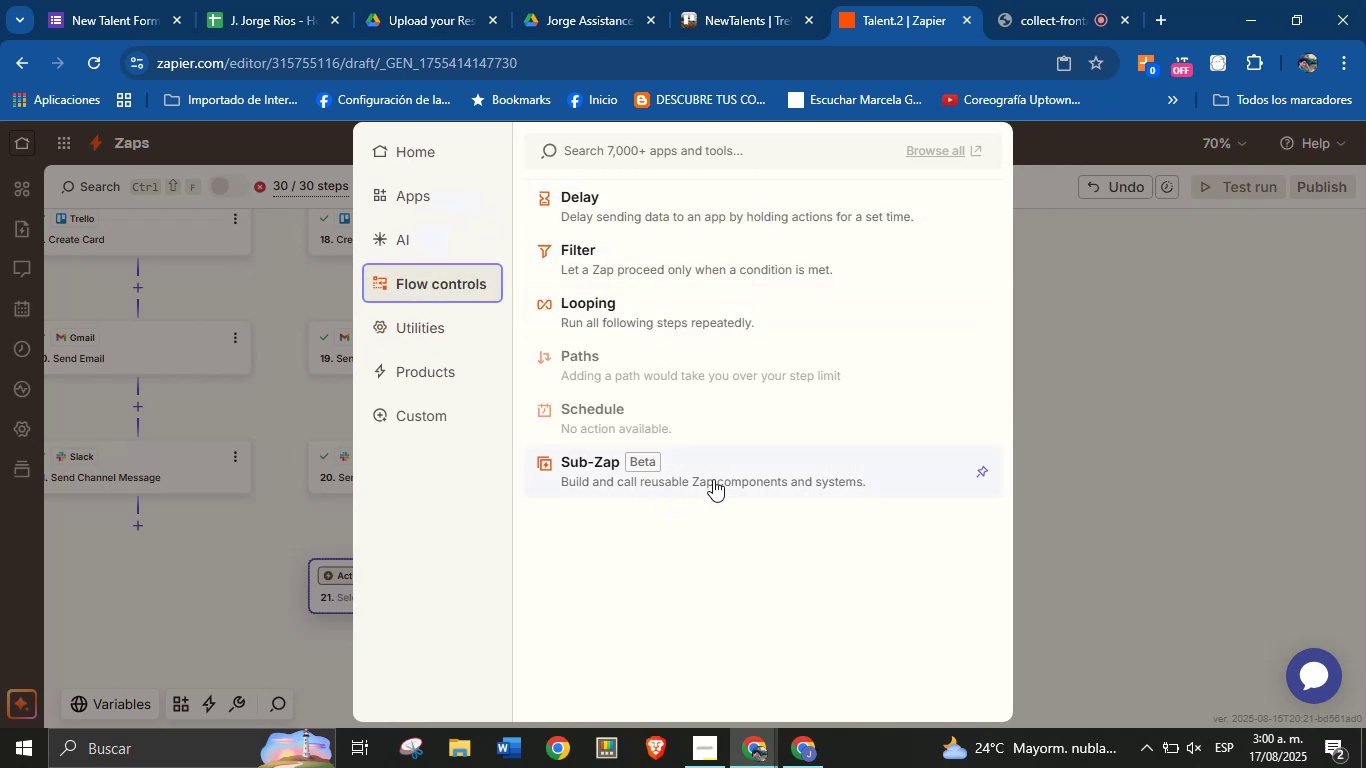 
left_click([1108, 399])
 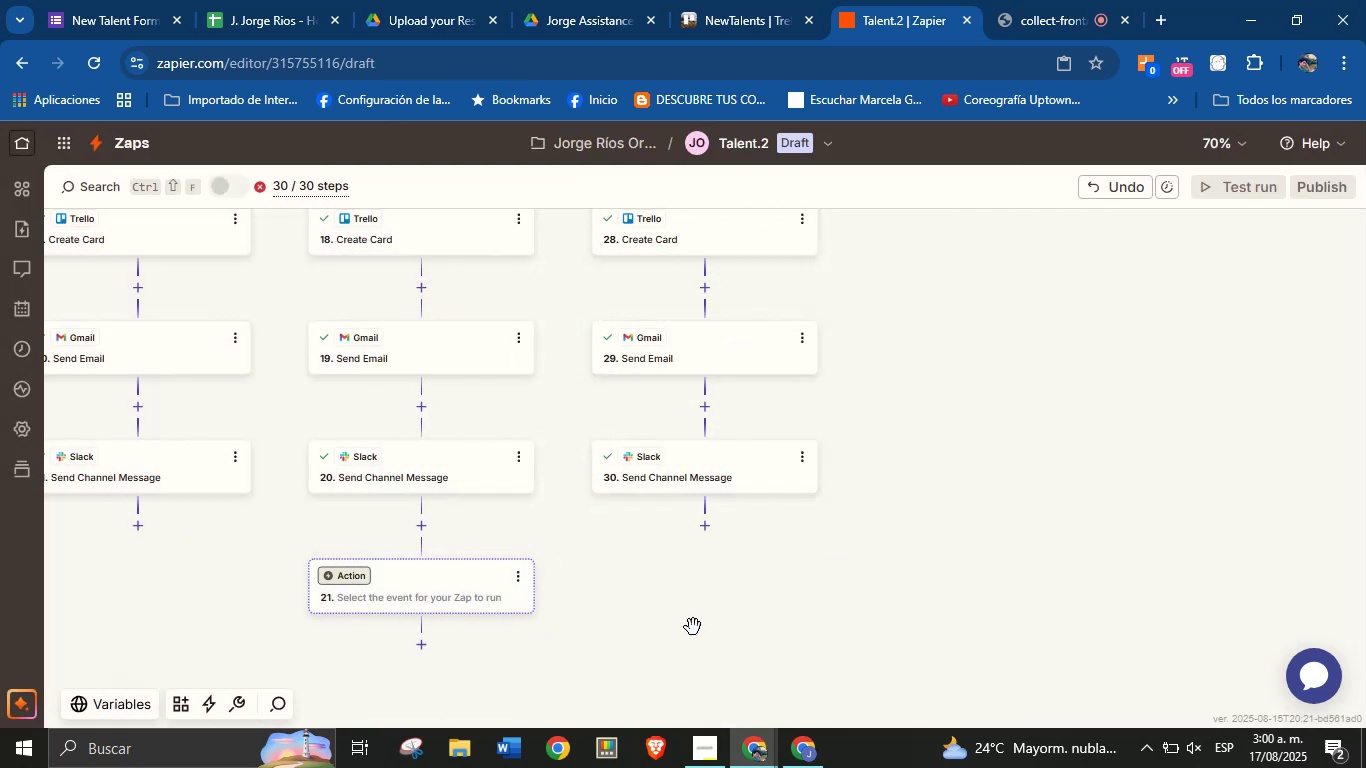 
left_click_drag(start_coordinate=[694, 627], to_coordinate=[816, 572])
 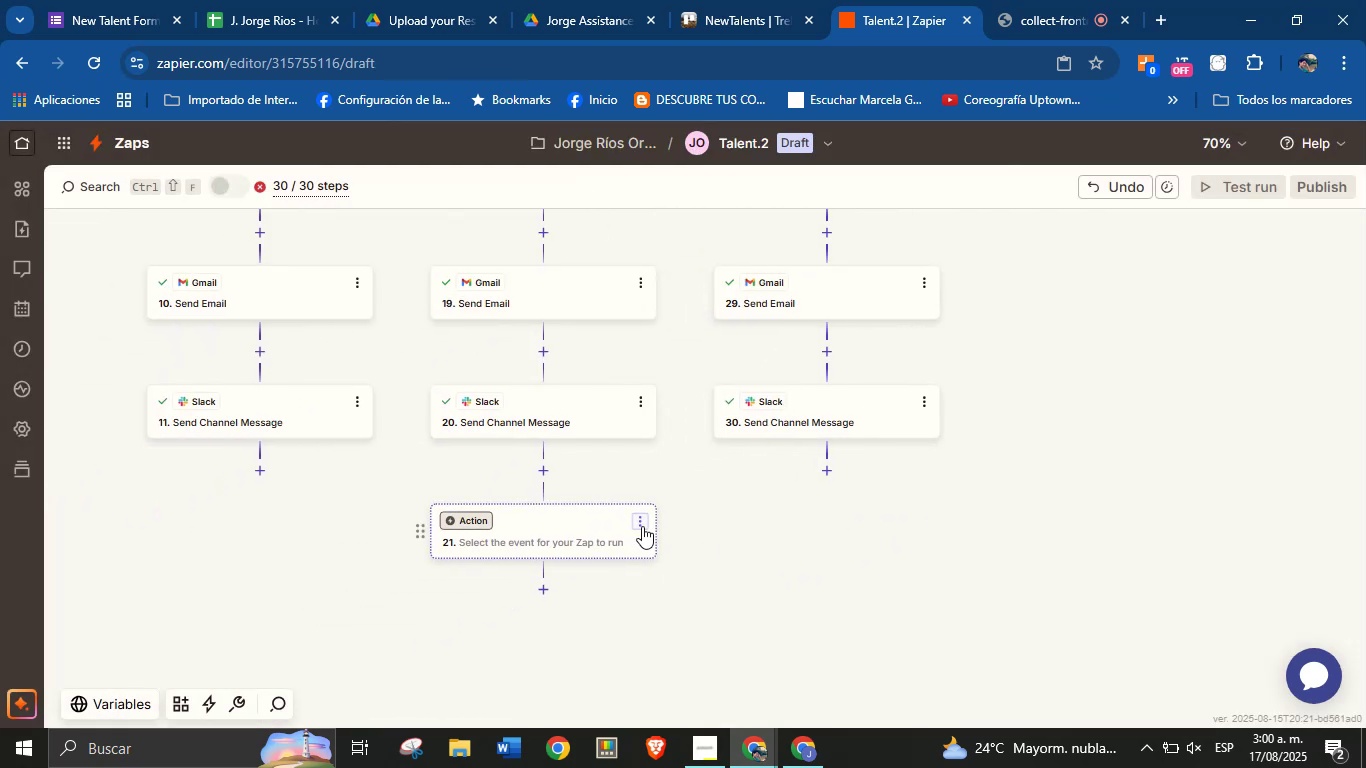 
left_click([642, 526])
 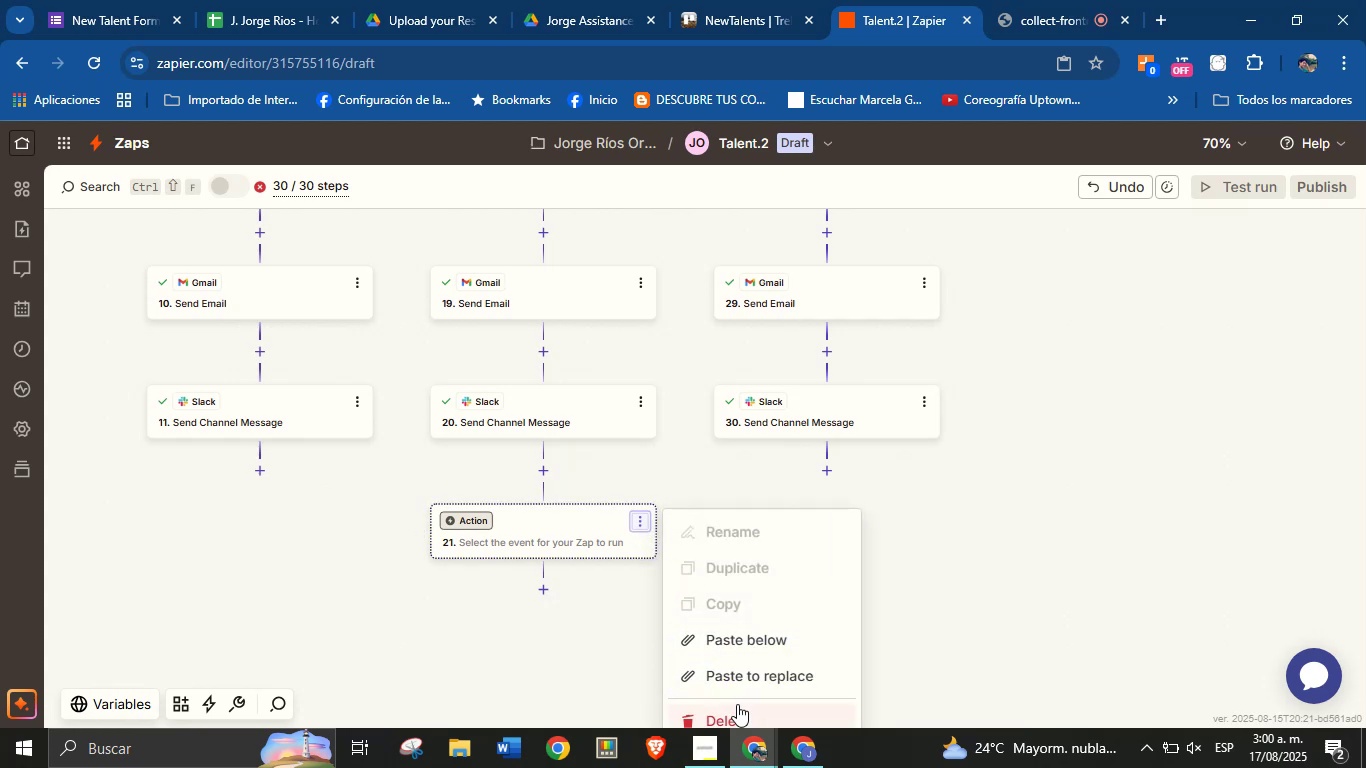 
left_click([738, 705])
 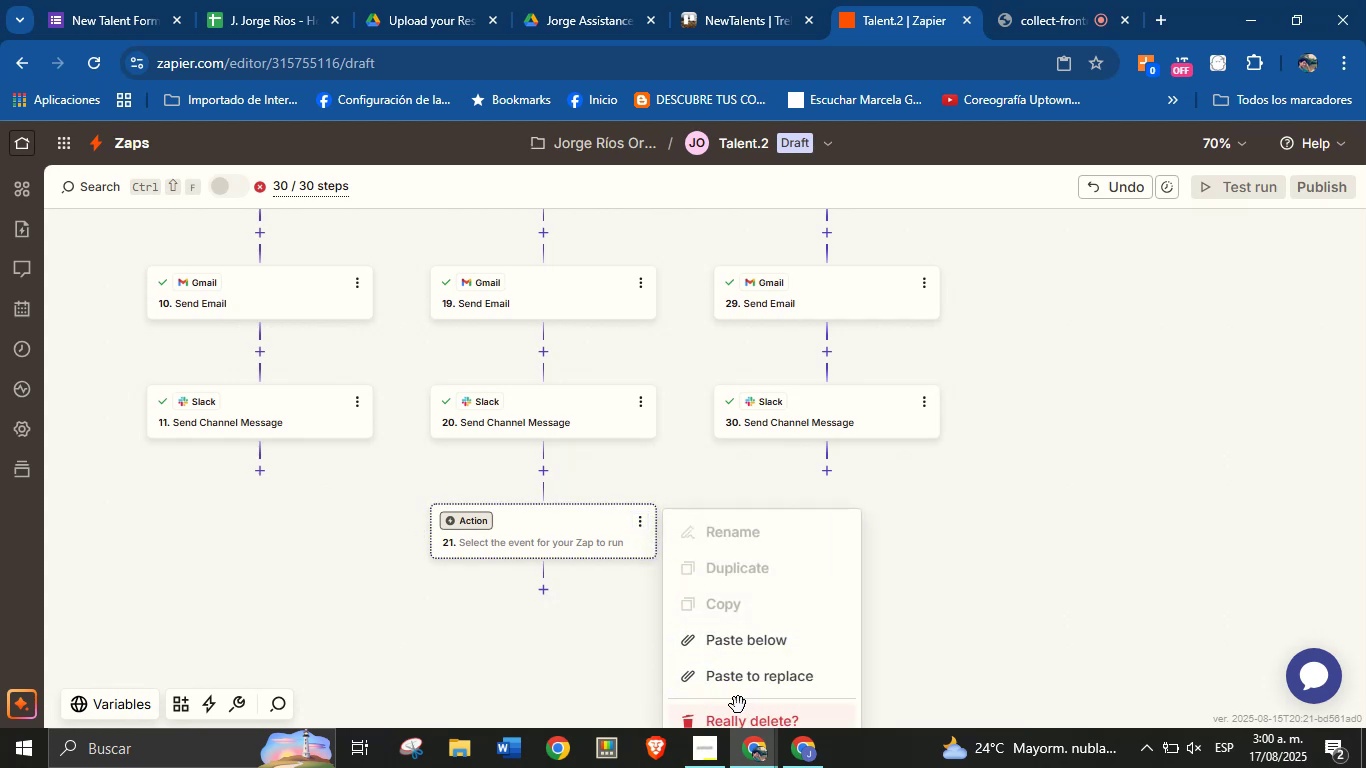 
left_click([738, 705])
 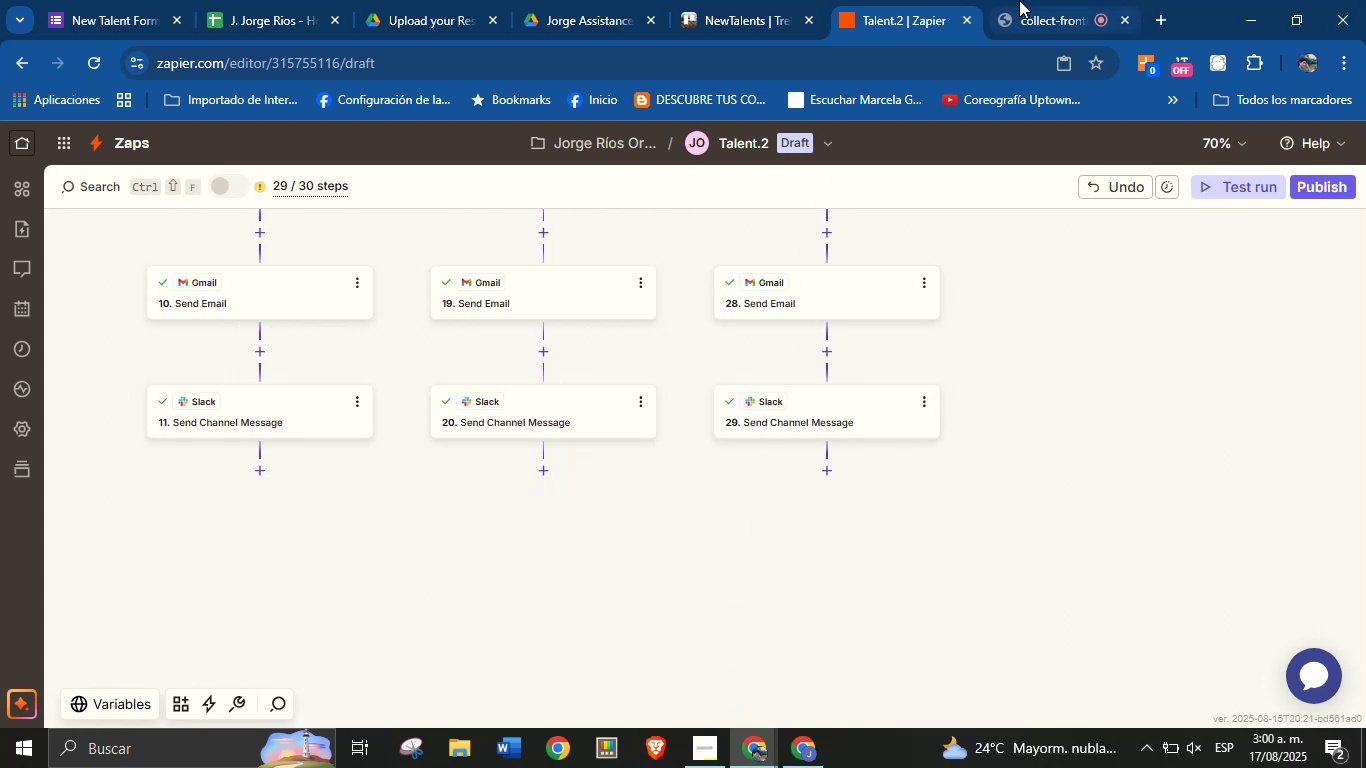 
left_click([1019, 0])
 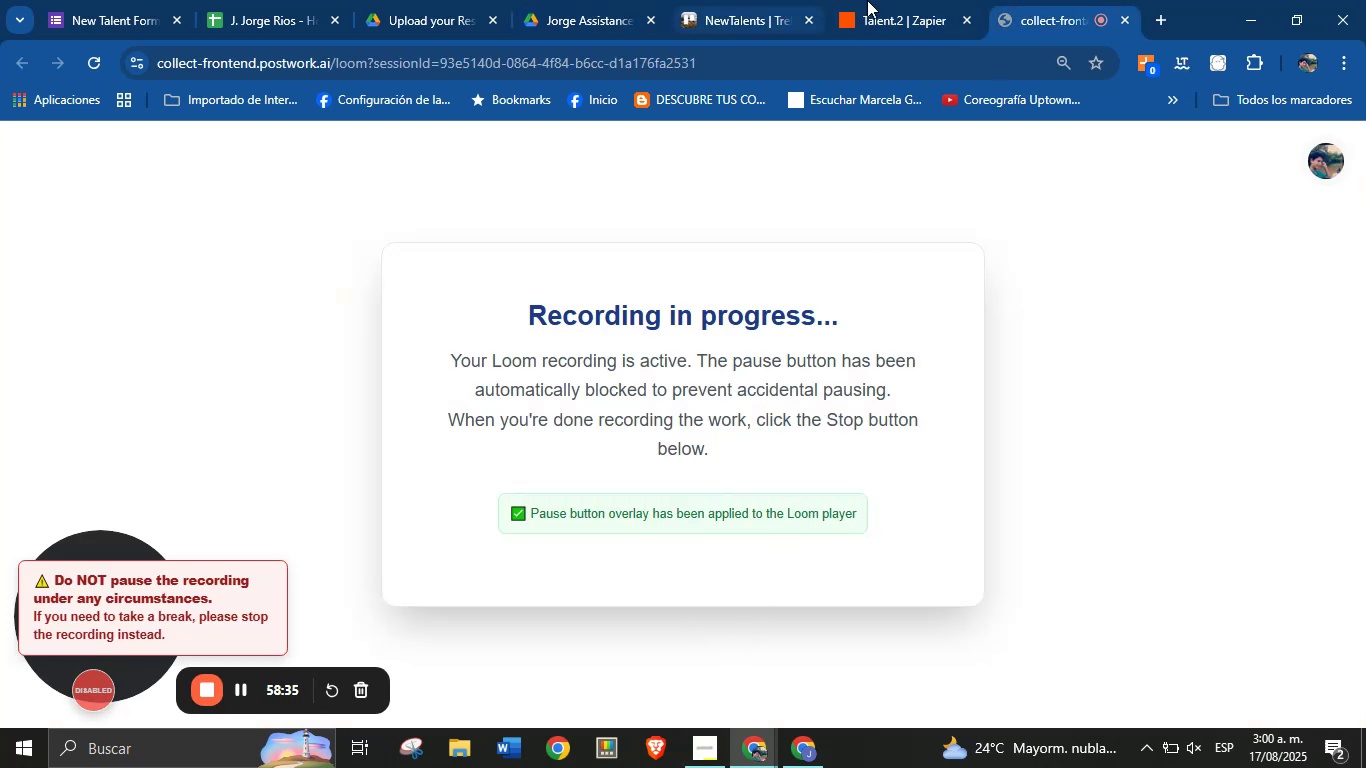 
left_click([921, 0])
 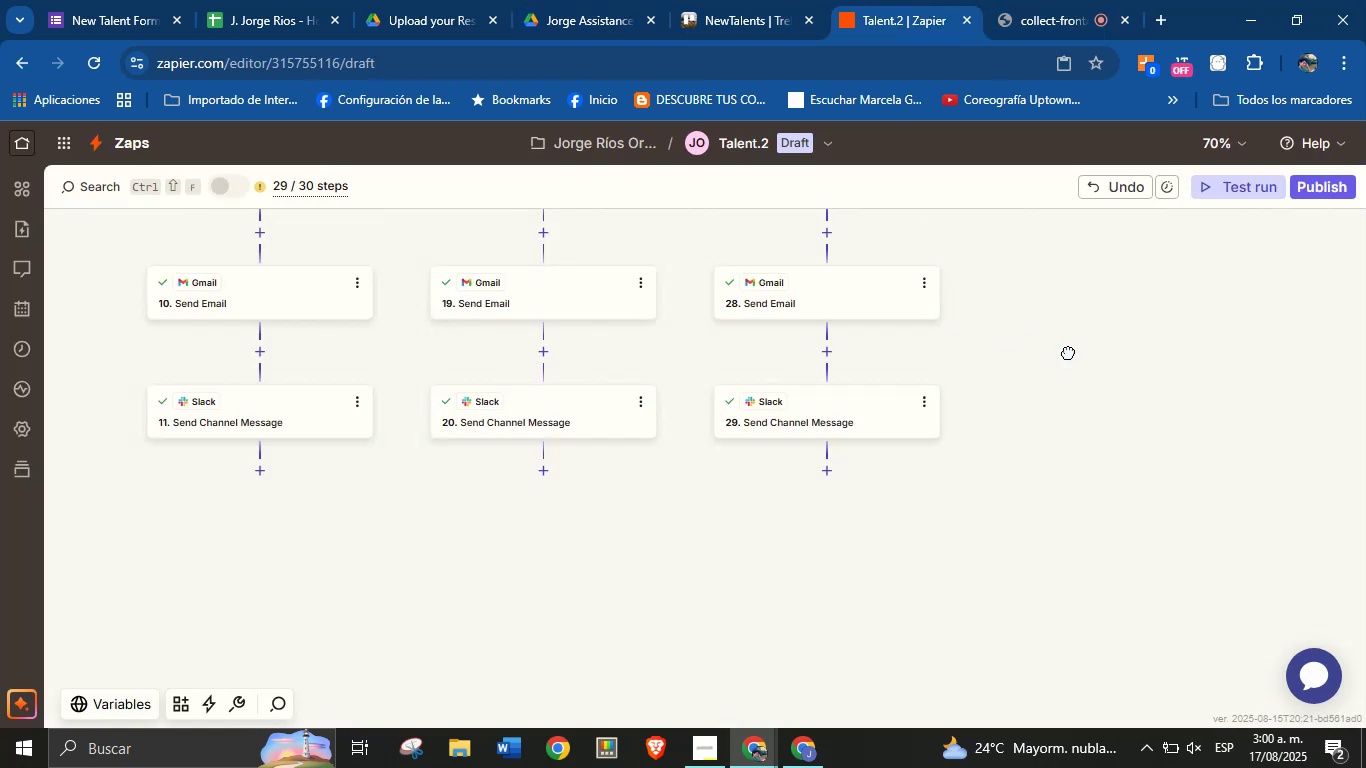 
left_click_drag(start_coordinate=[1043, 286], to_coordinate=[1103, 484])
 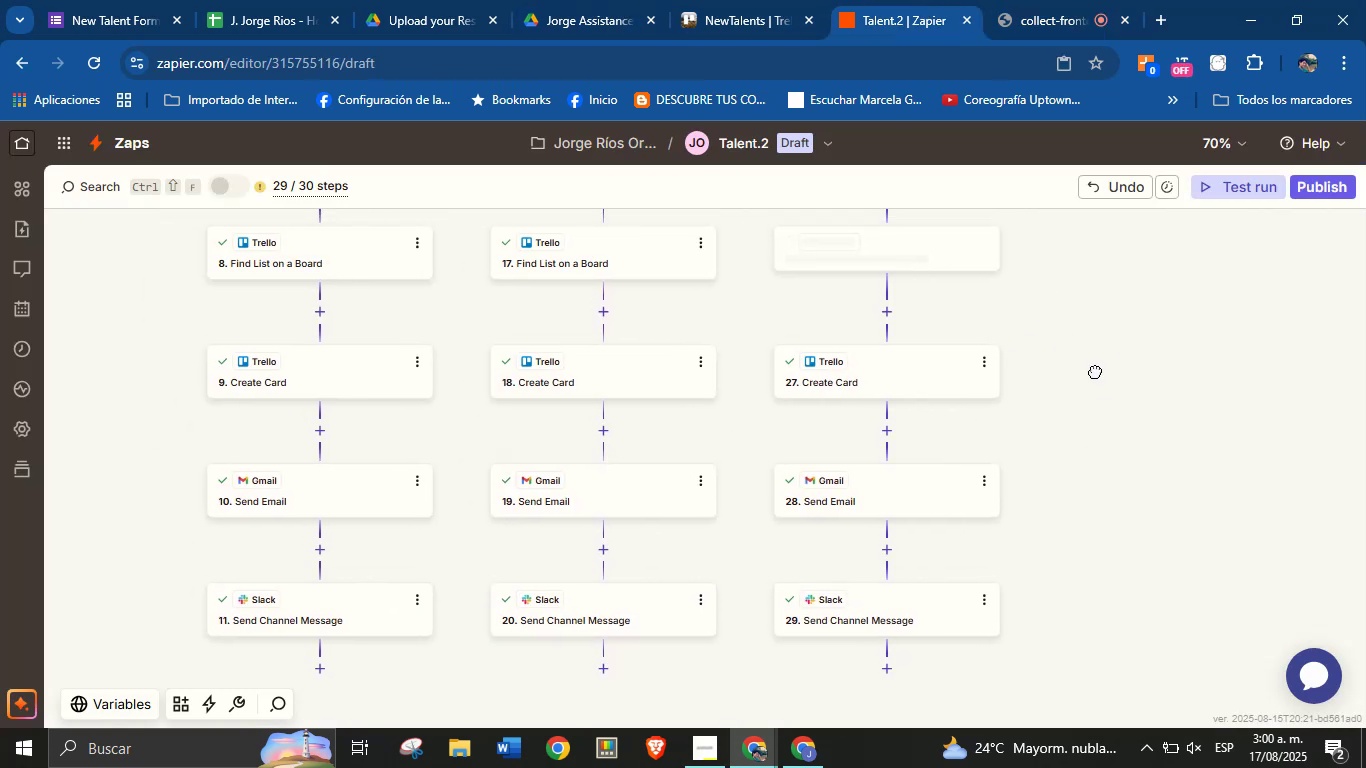 
left_click_drag(start_coordinate=[1103, 336], to_coordinate=[1087, 400])
 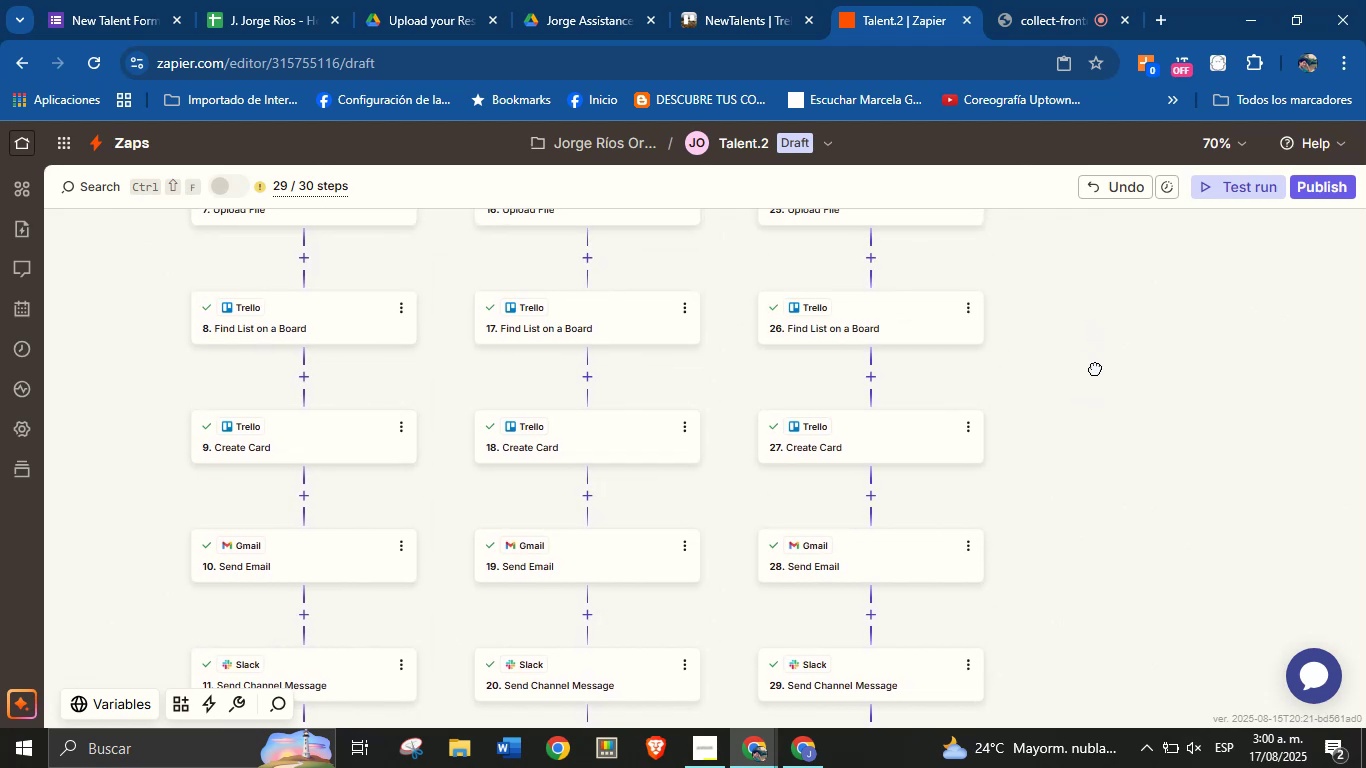 
left_click_drag(start_coordinate=[1095, 322], to_coordinate=[1095, 424])
 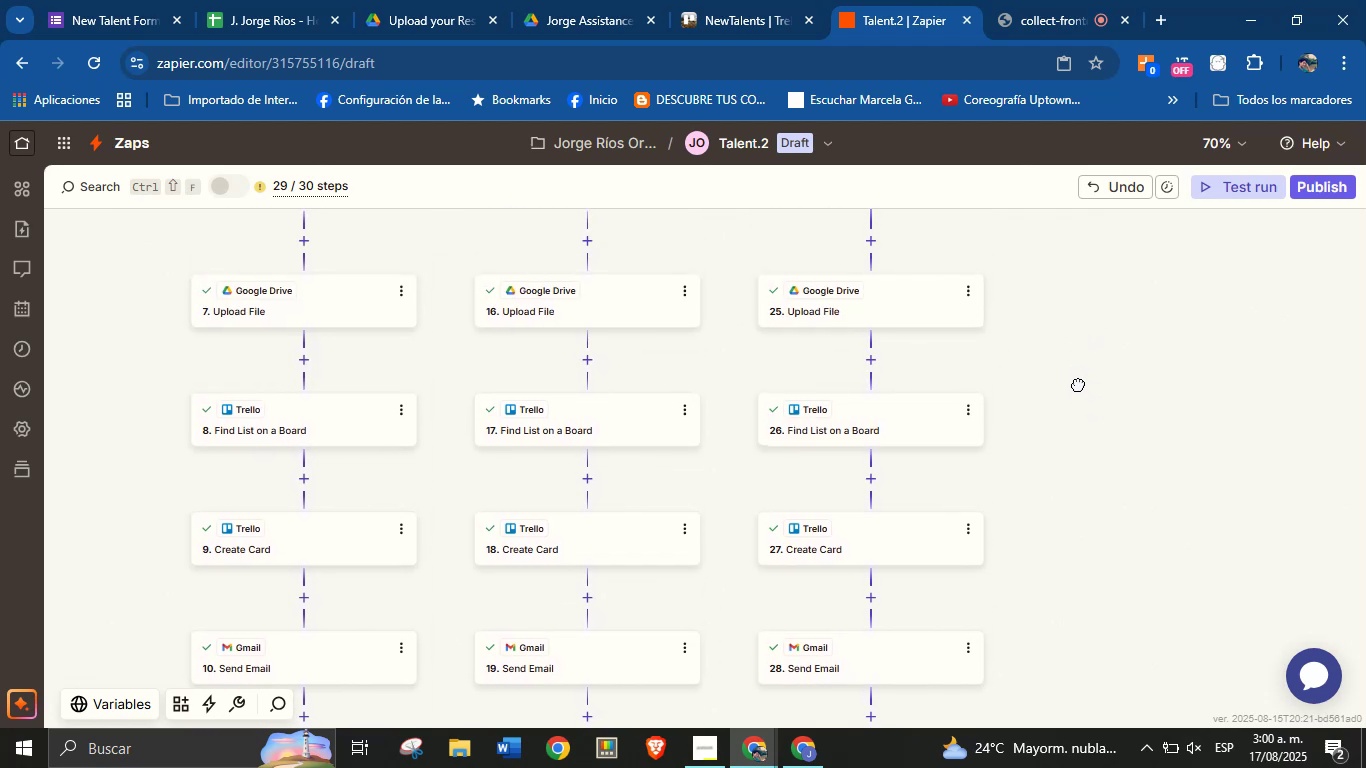 
left_click_drag(start_coordinate=[1081, 336], to_coordinate=[1073, 420])
 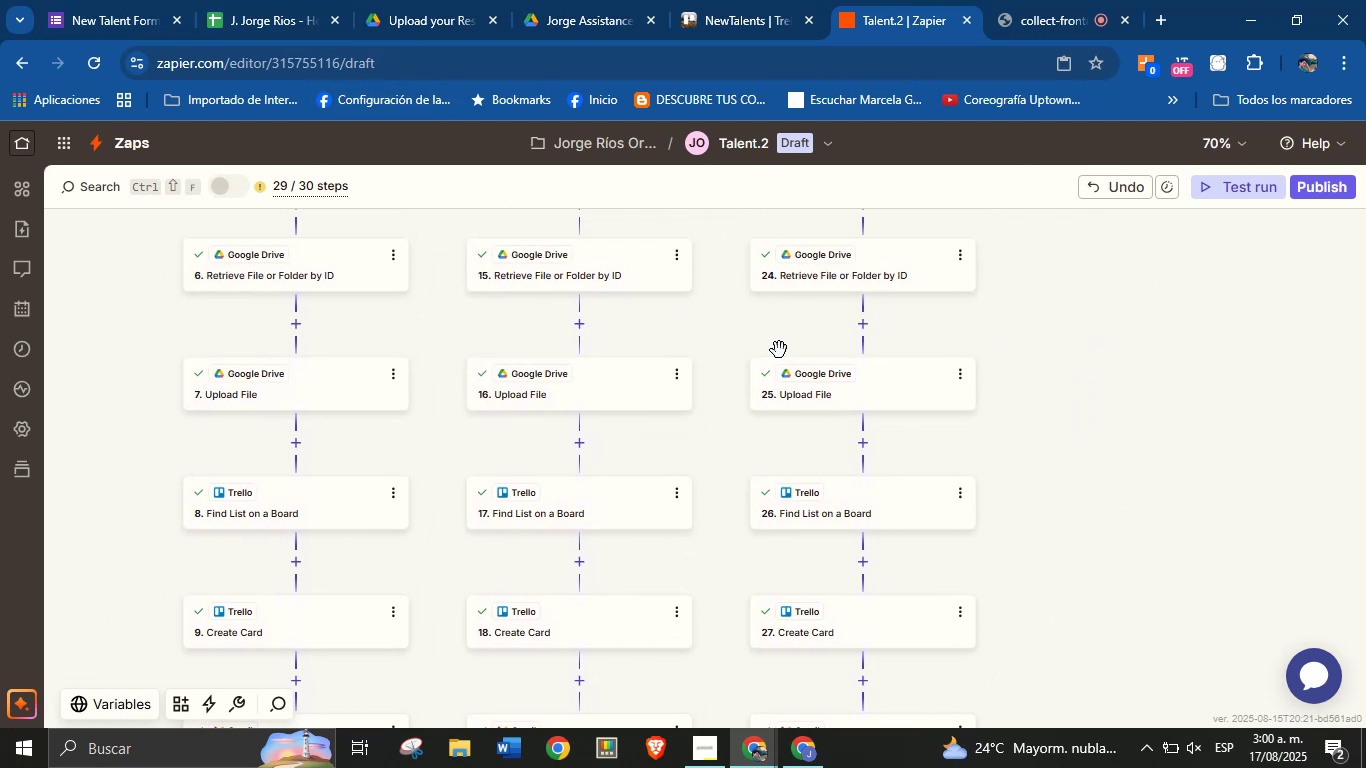 
left_click_drag(start_coordinate=[1038, 472], to_coordinate=[1032, 398])
 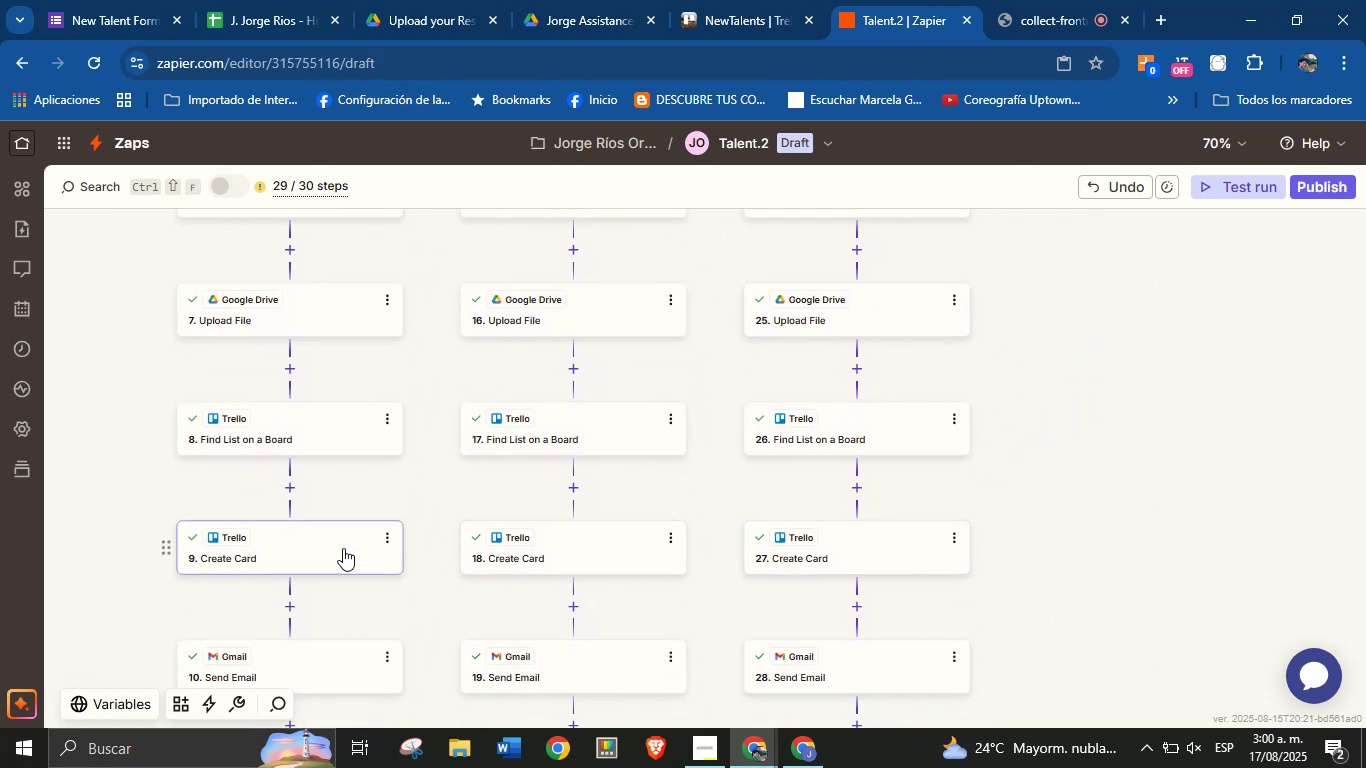 
left_click([343, 548])
 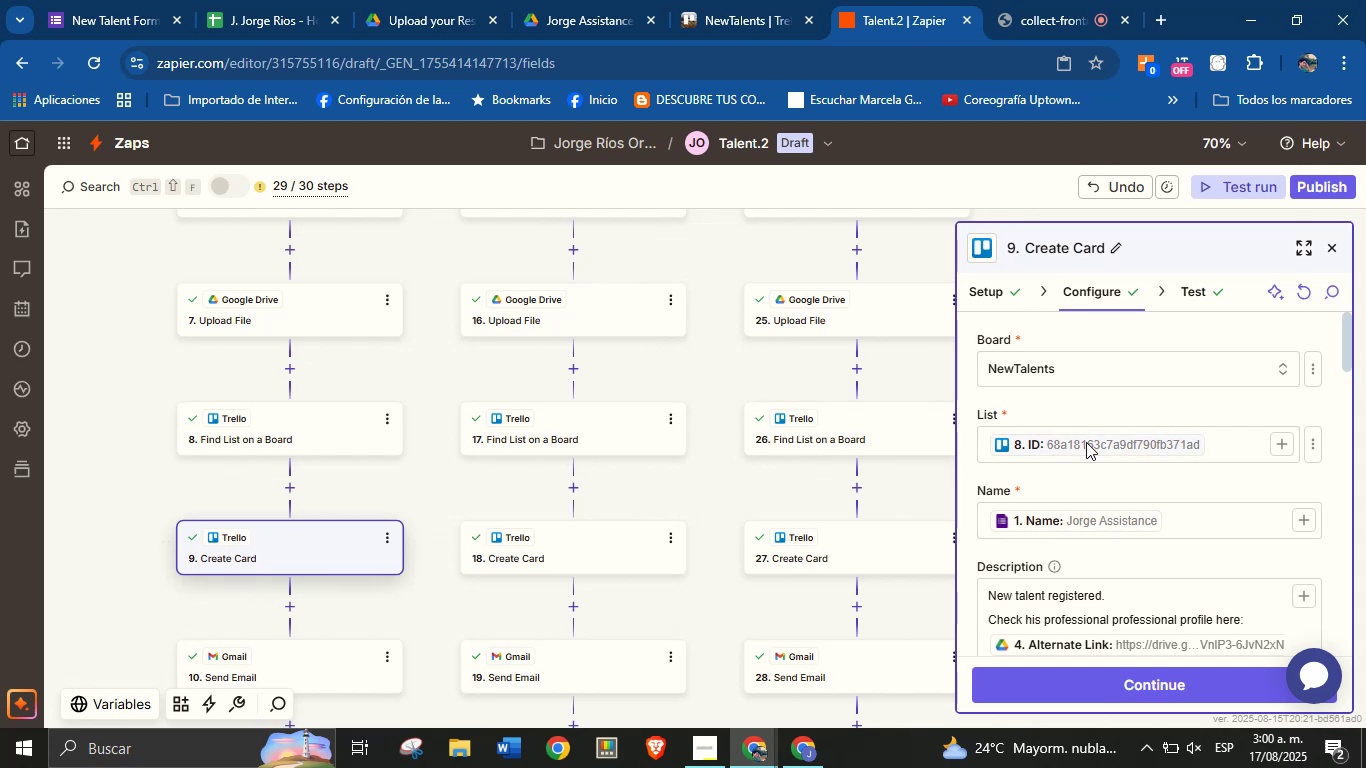 
scroll: coordinate [1109, 481], scroll_direction: down, amount: 4.0
 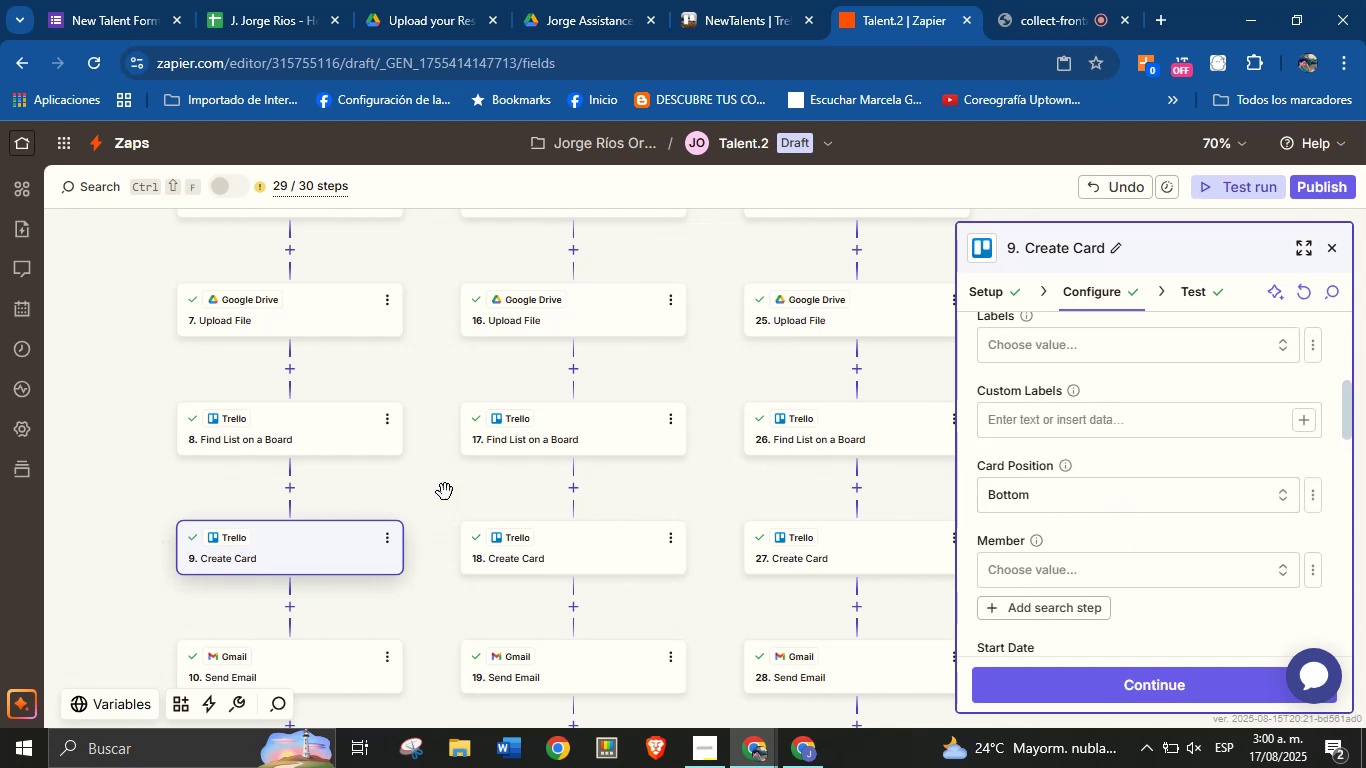 
wait(5.03)
 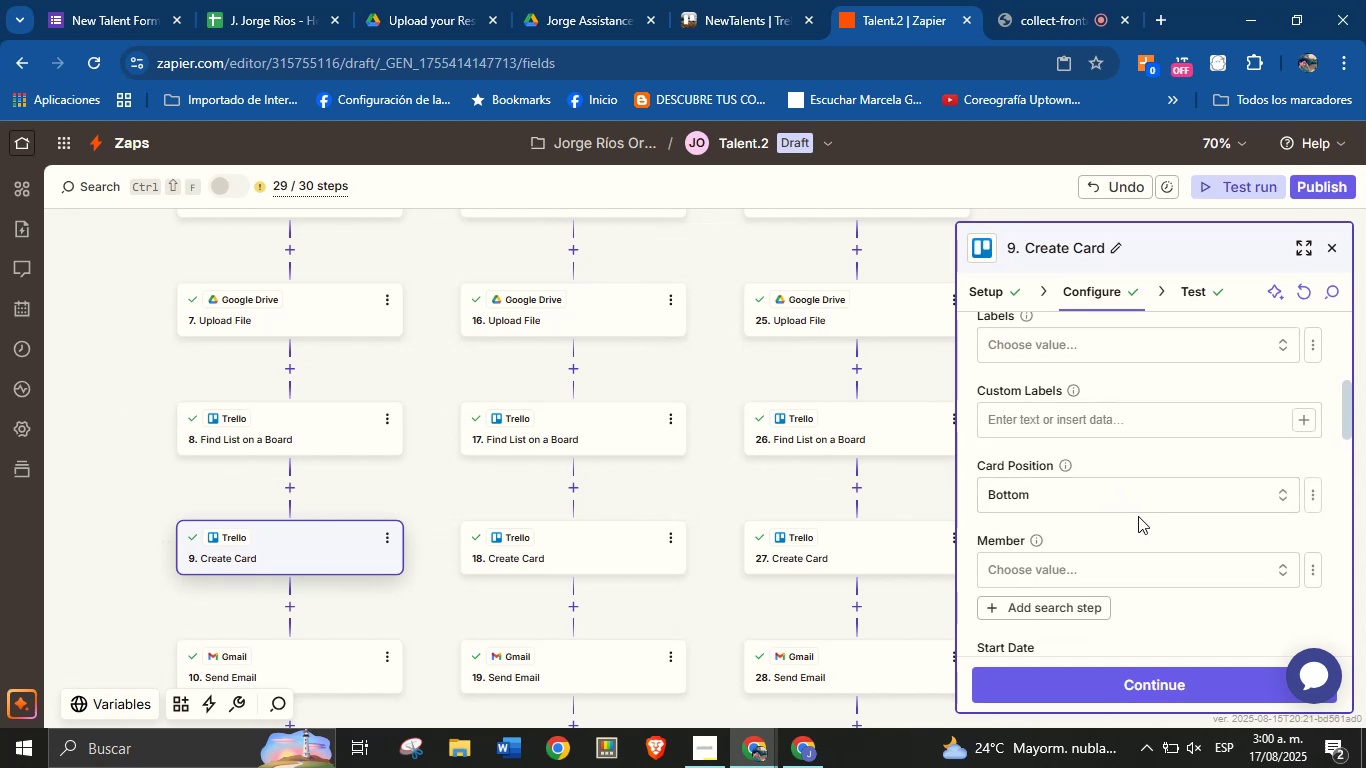 
left_click([345, 422])
 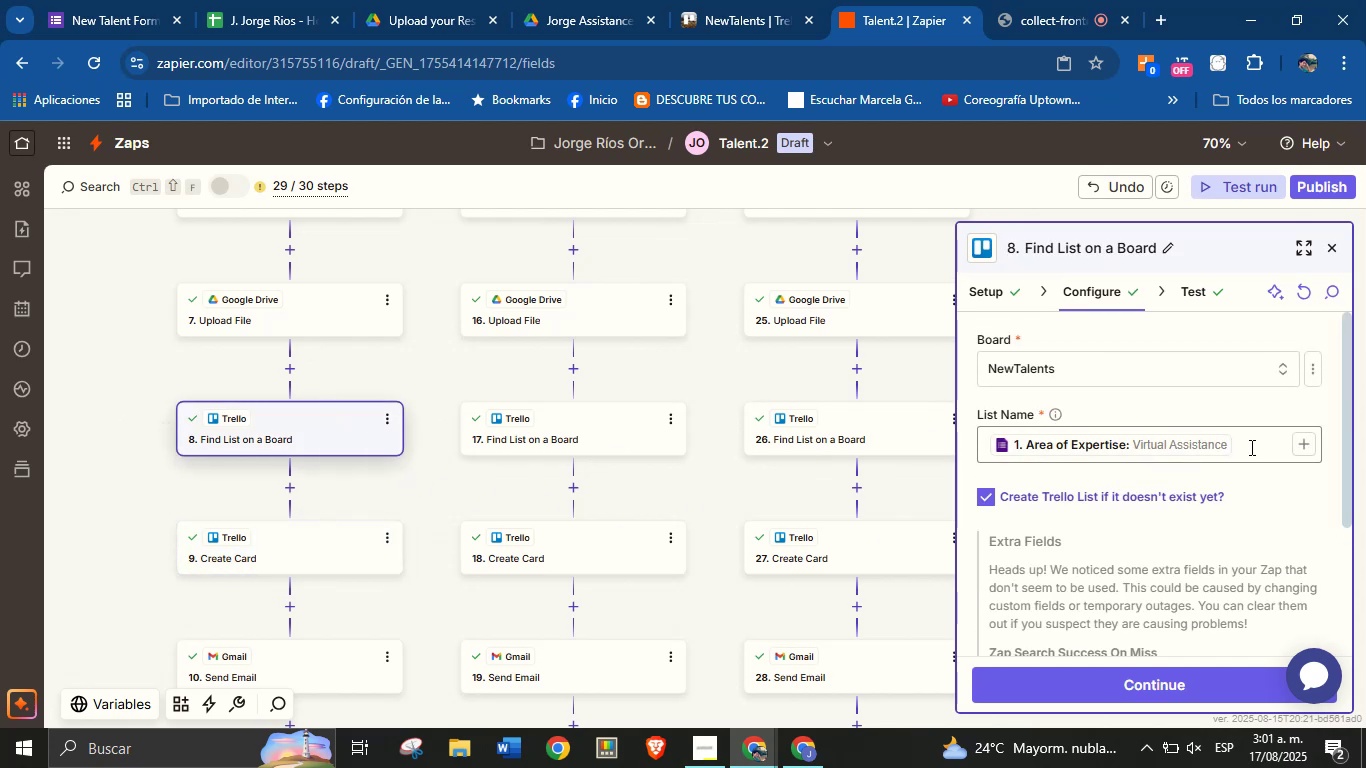 
scroll: coordinate [1242, 452], scroll_direction: down, amount: 5.0
 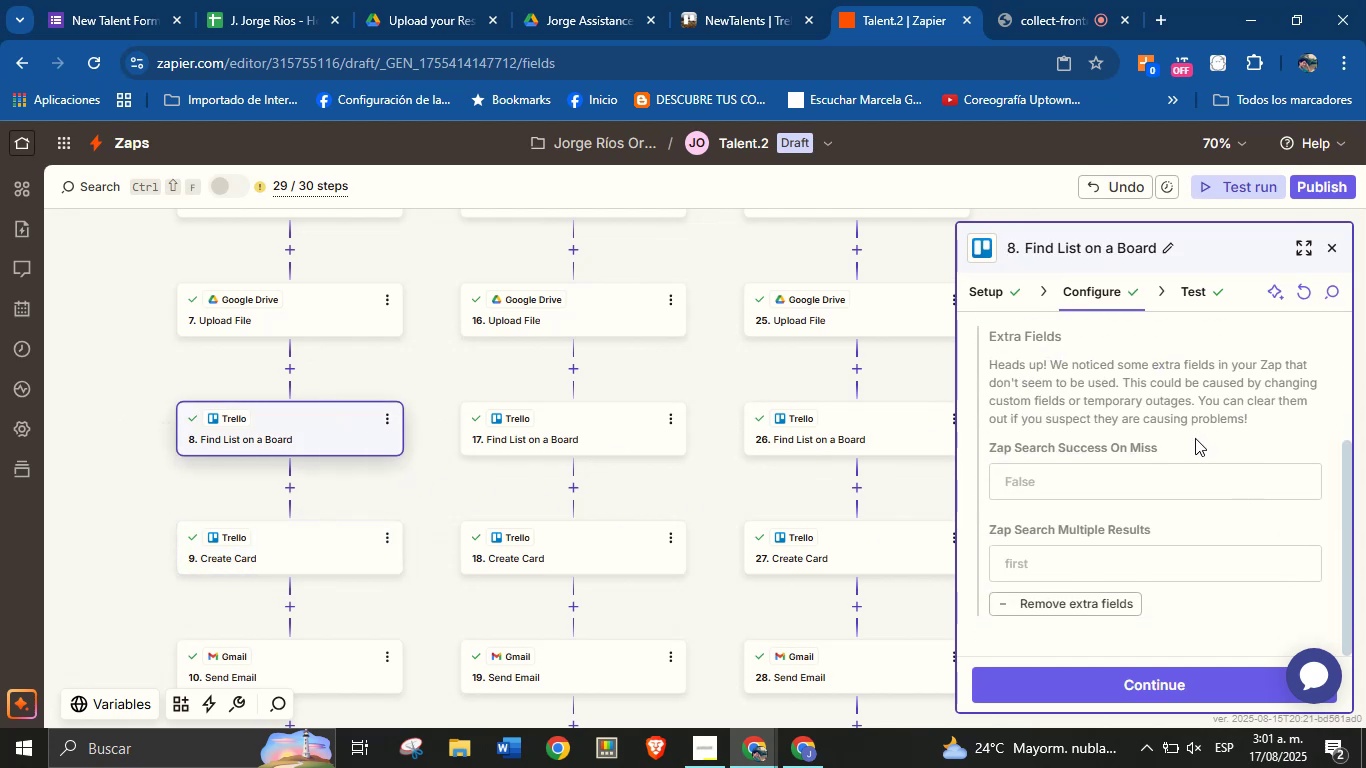 
scroll: coordinate [1196, 444], scroll_direction: up, amount: 8.0
 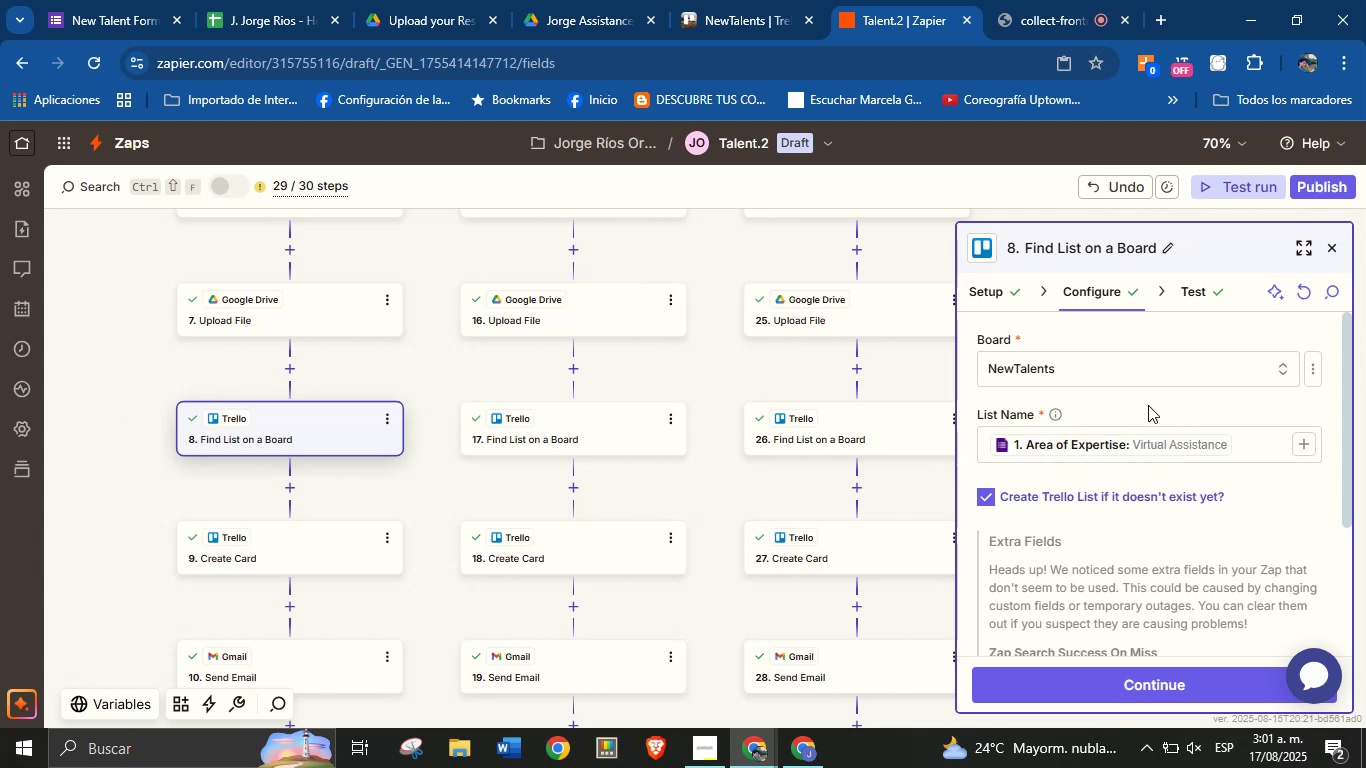 
scroll: coordinate [1148, 404], scroll_direction: down, amount: 6.0
 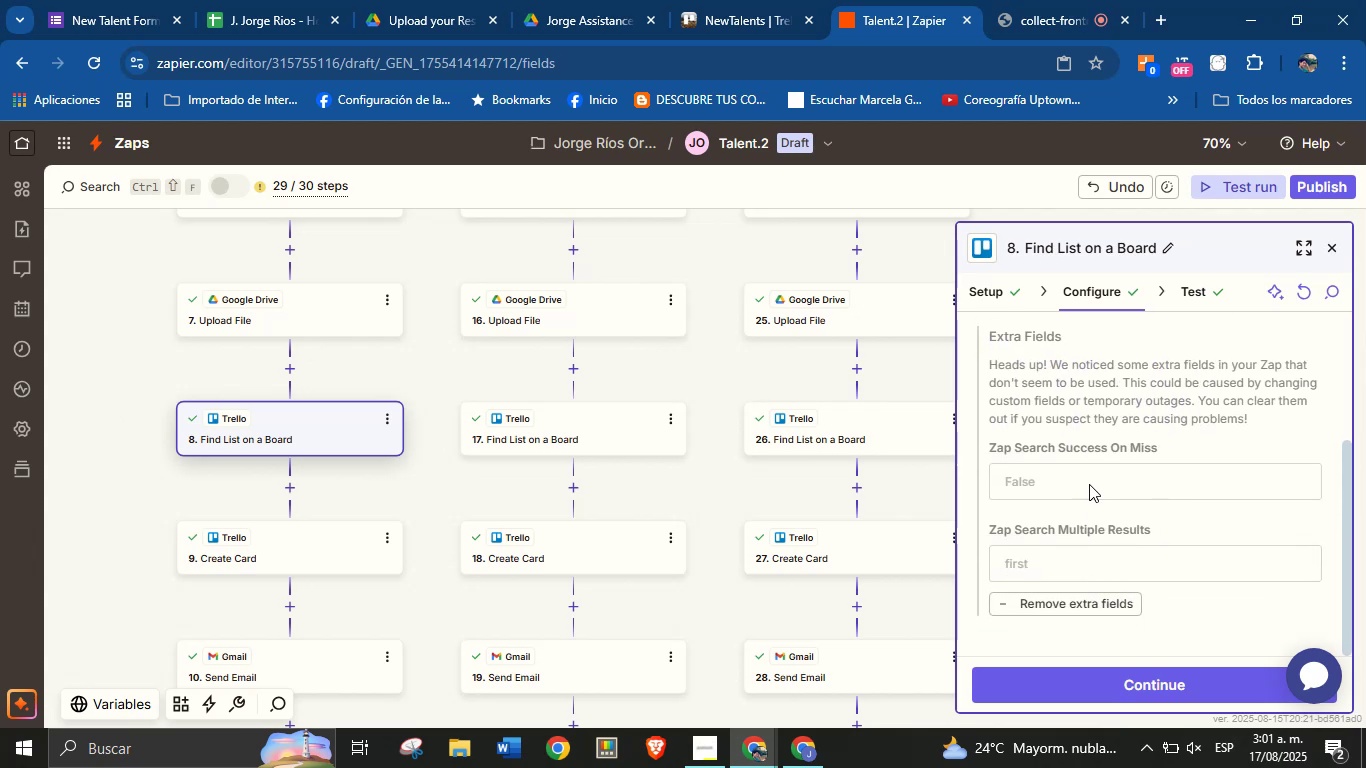 
left_click([1089, 483])
 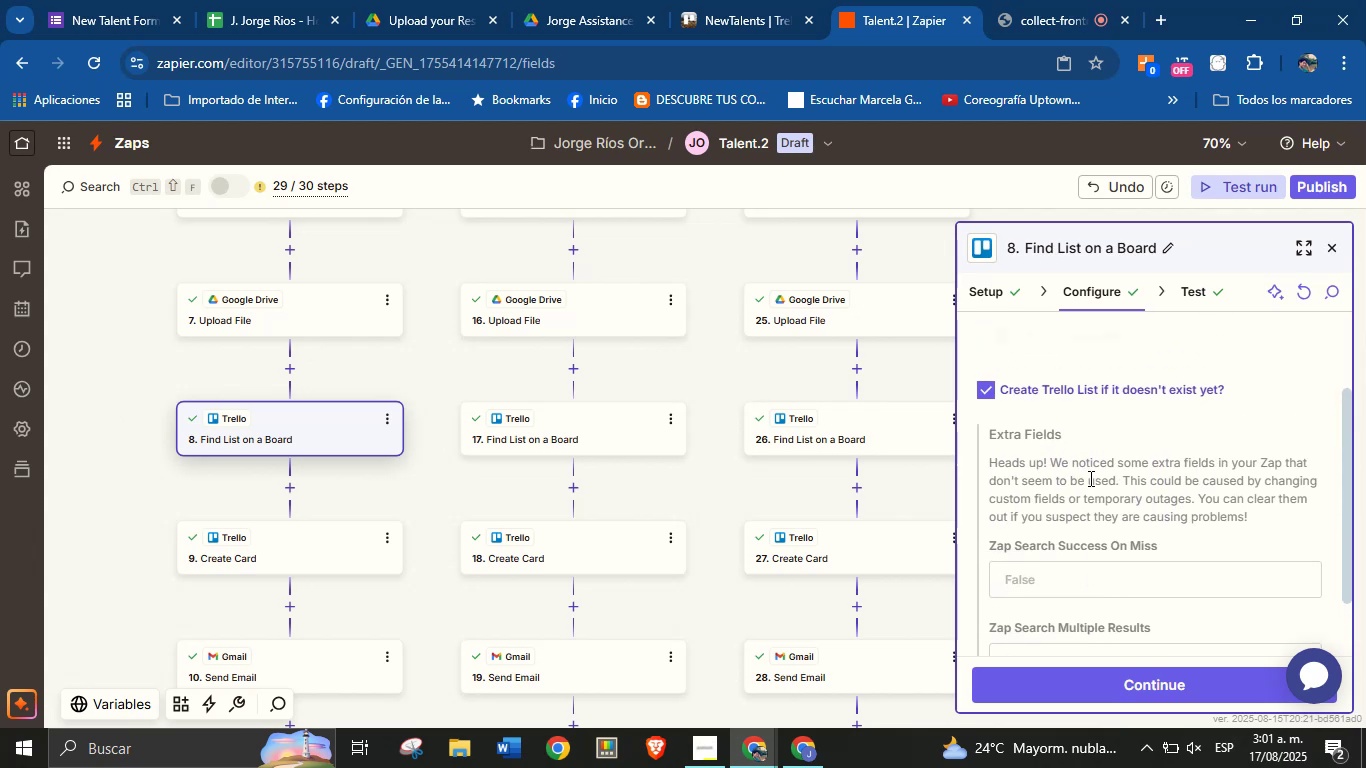 
scroll: coordinate [1071, 428], scroll_direction: up, amount: 2.0
 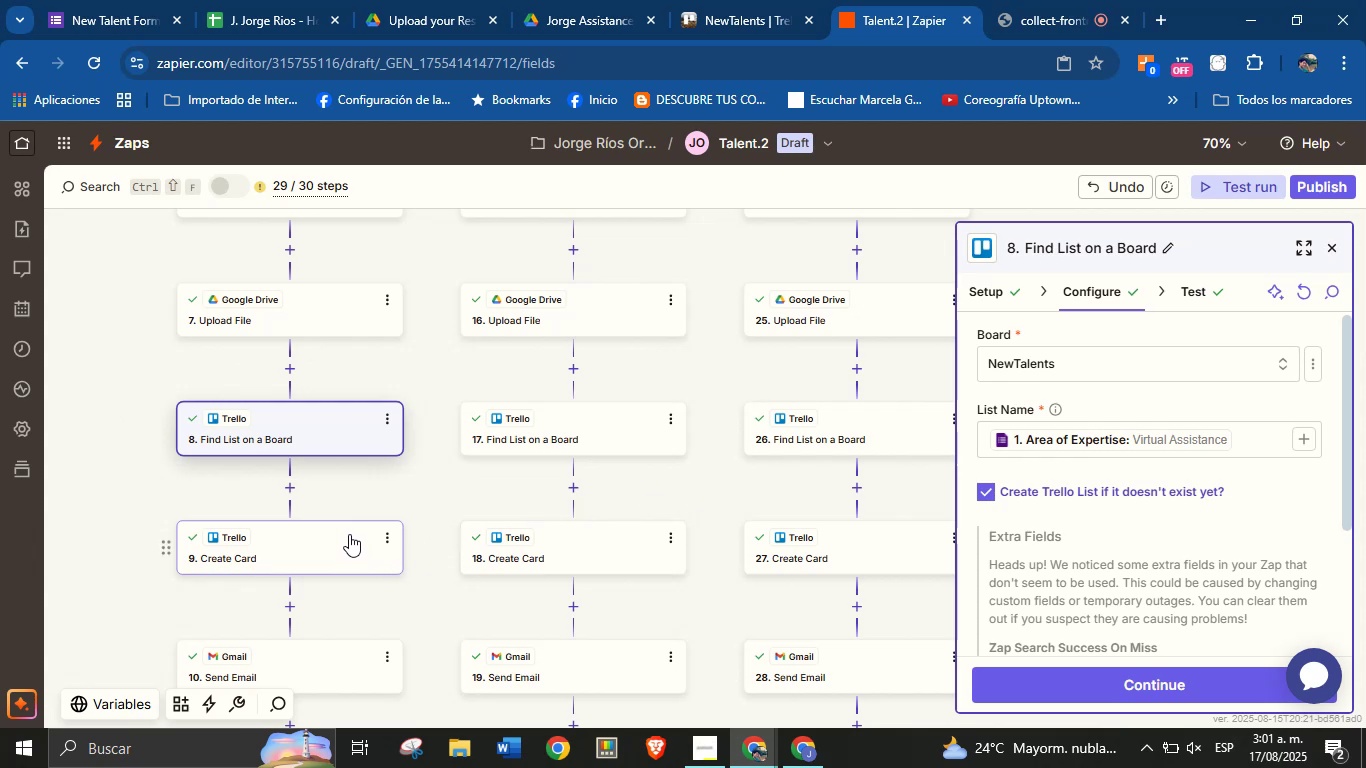 
wait(7.85)
 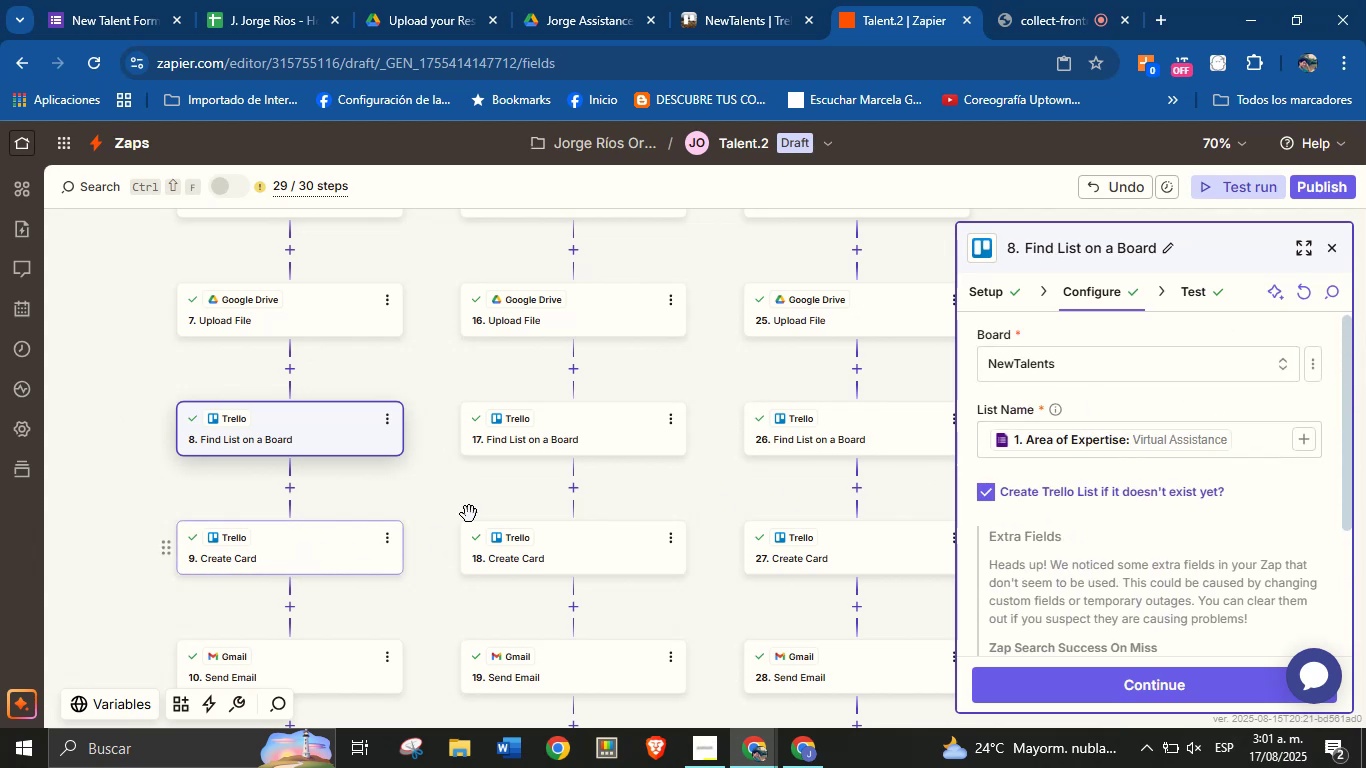 
double_click([353, 533])
 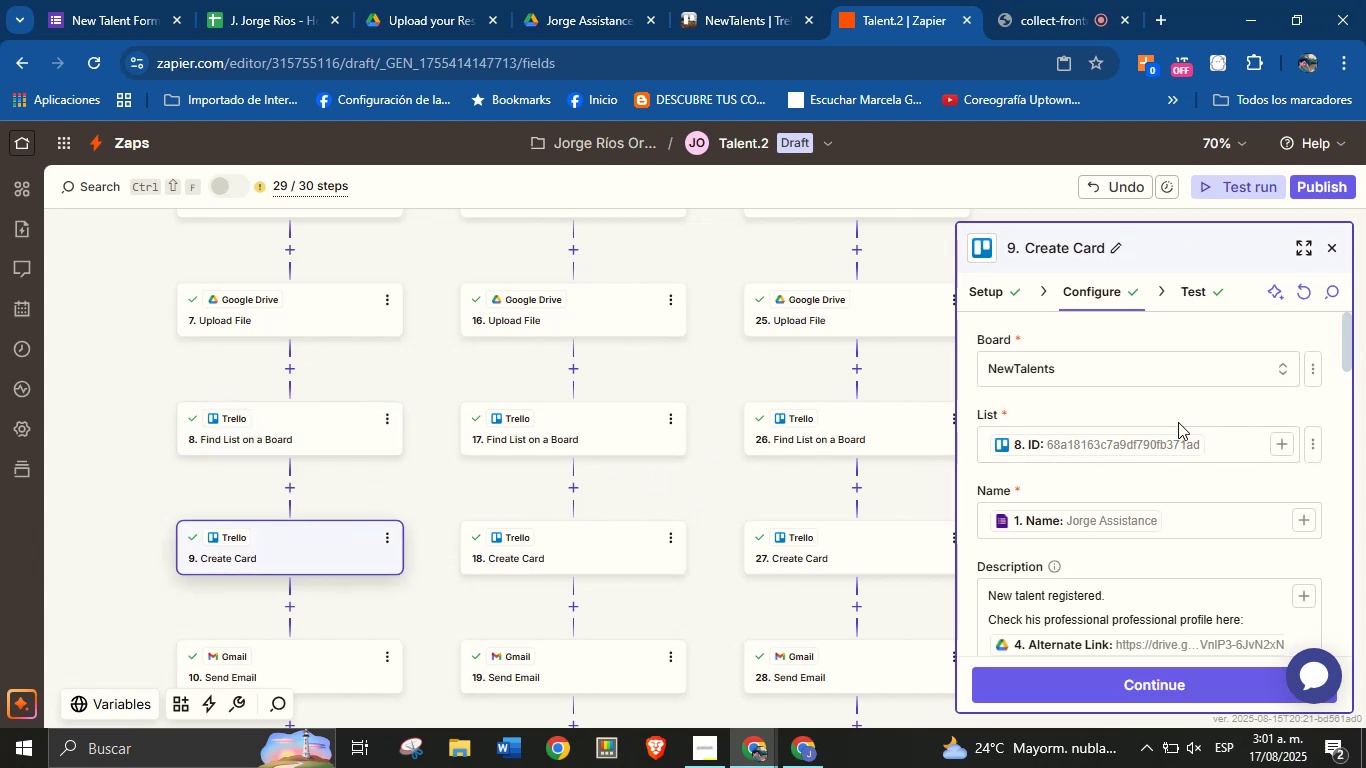 
scroll: coordinate [1178, 495], scroll_direction: down, amount: 12.0
 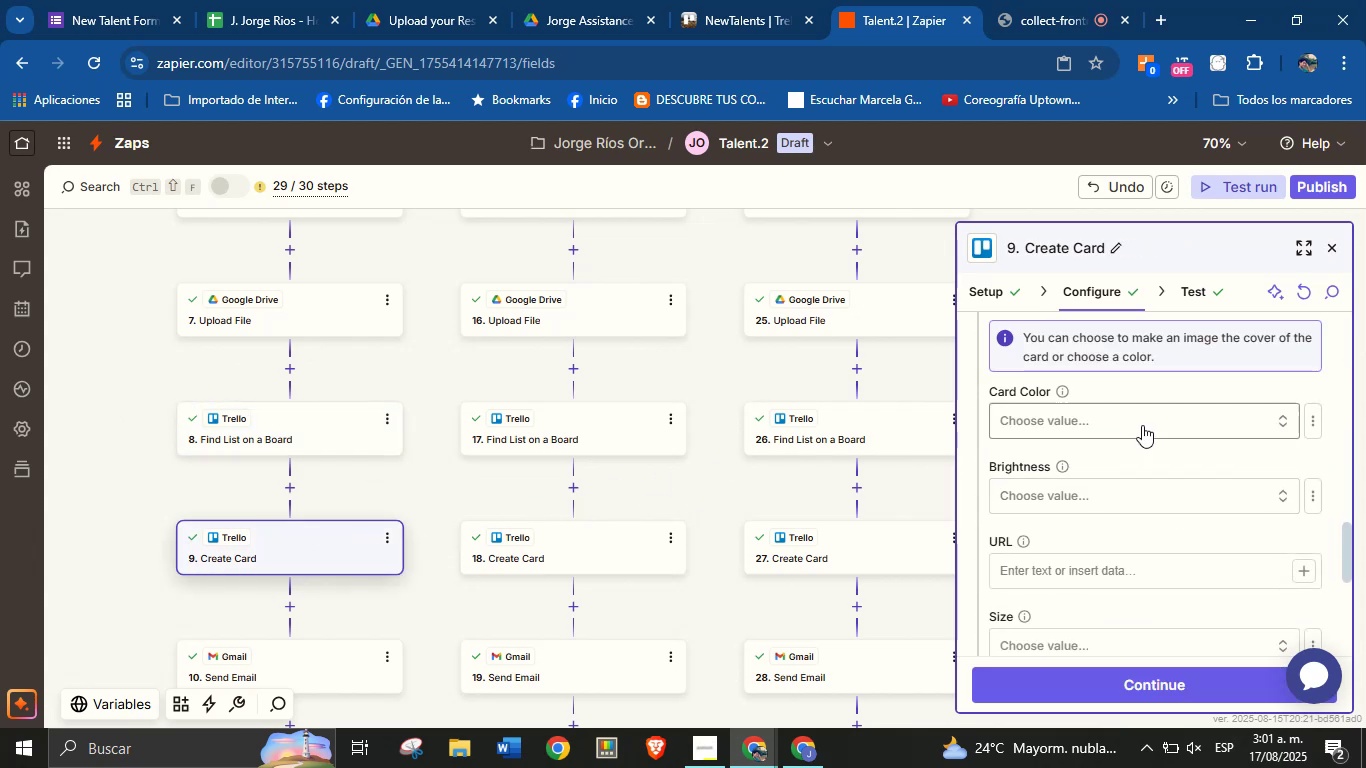 
left_click([1142, 425])
 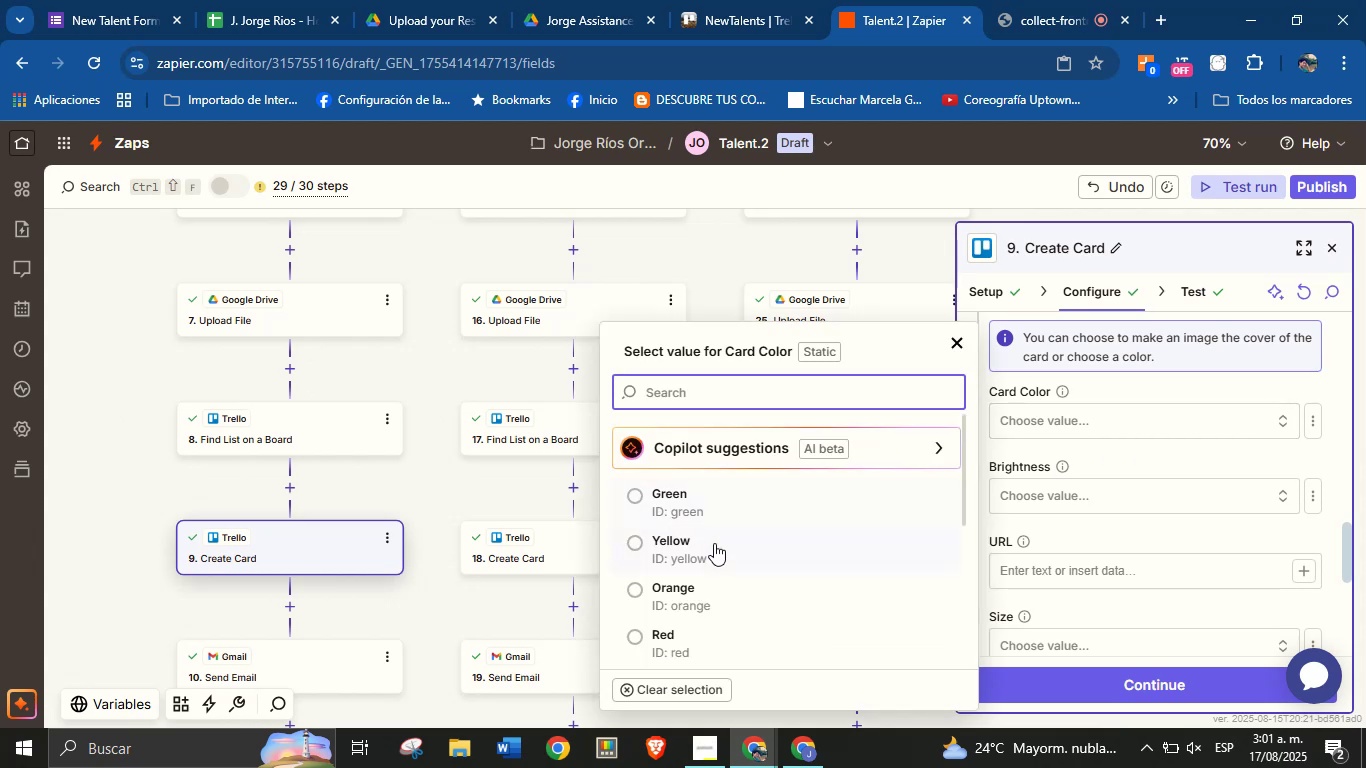 
left_click([714, 543])
 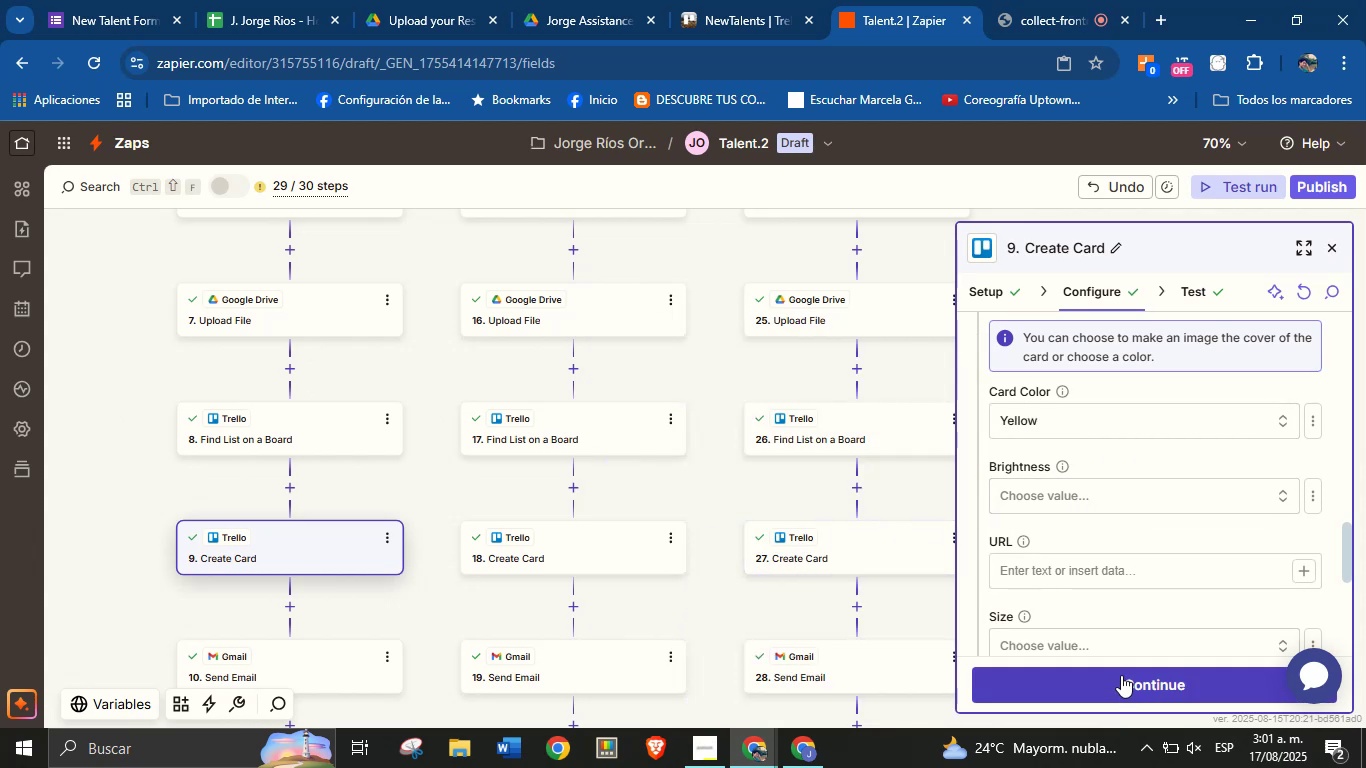 
left_click([1122, 676])
 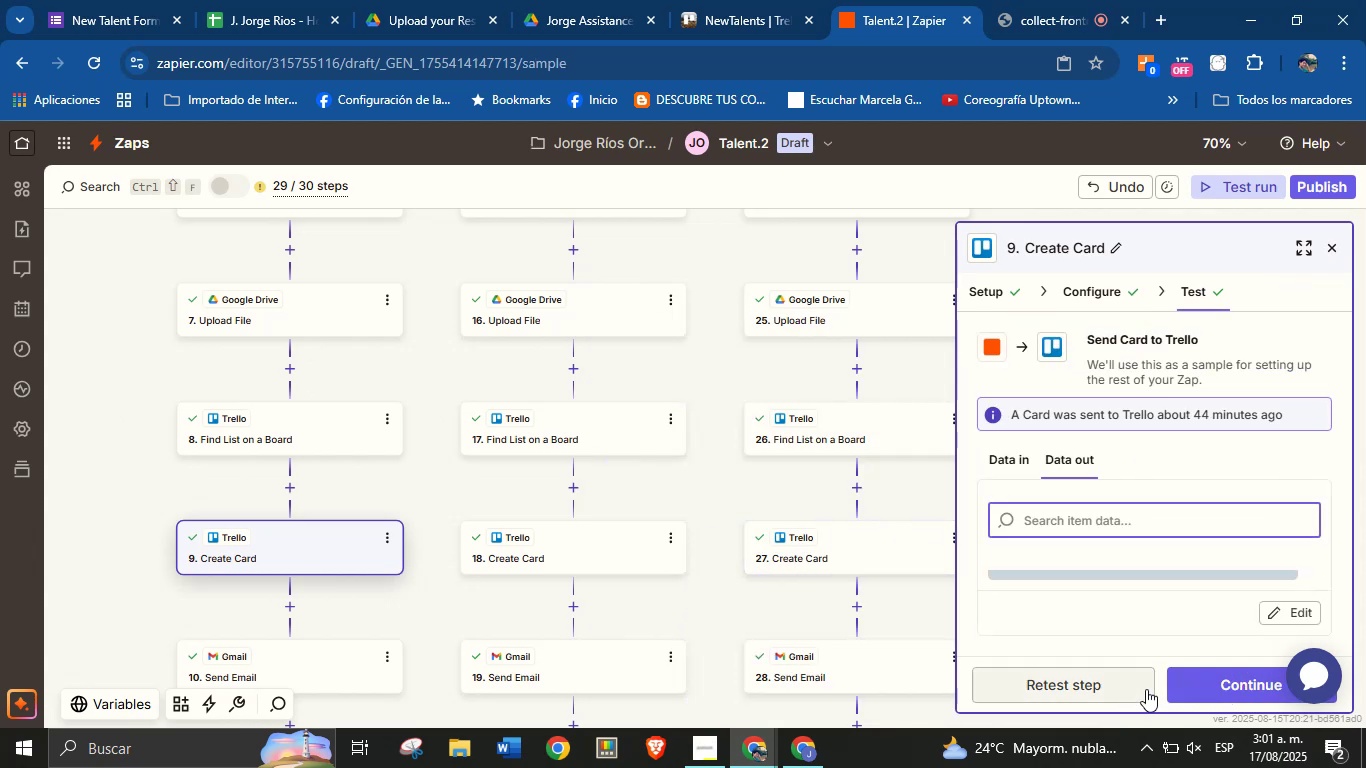 
left_click([1127, 690])
 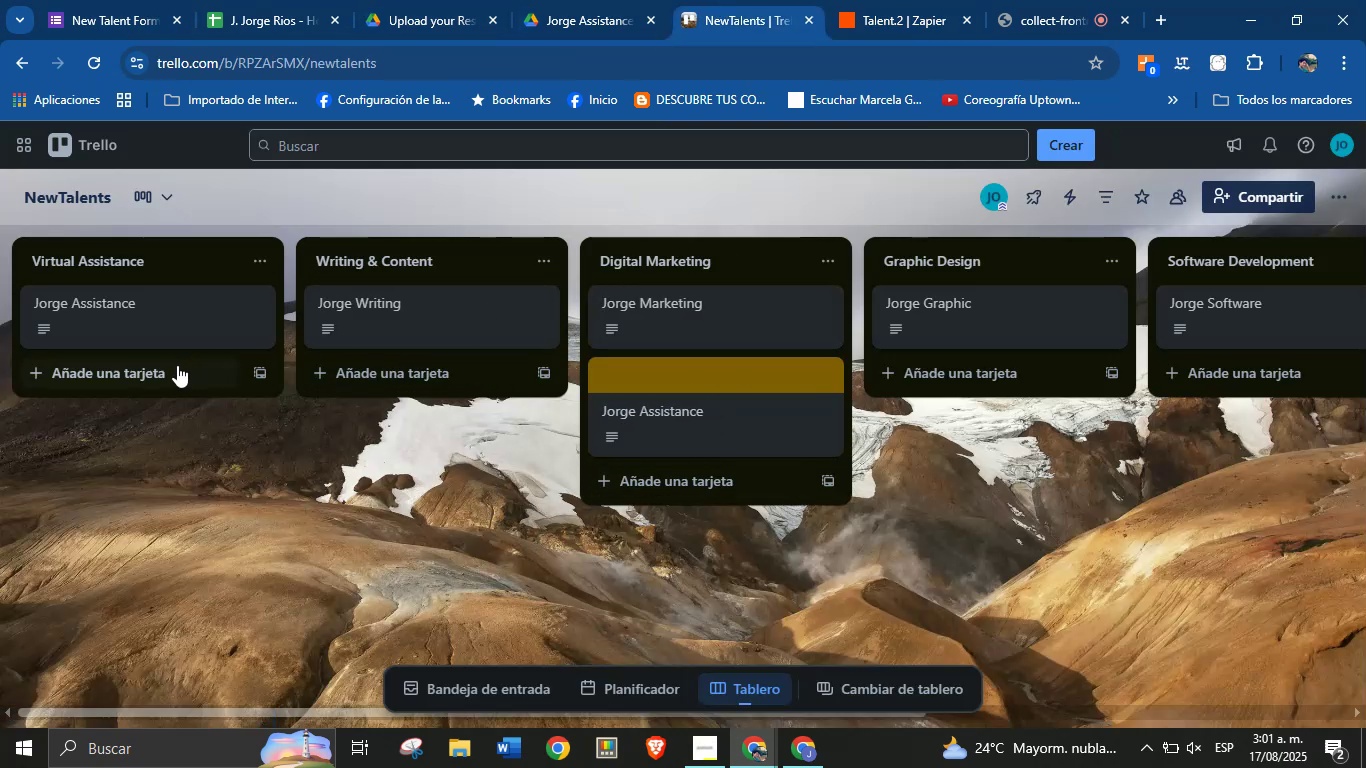 
wait(15.85)
 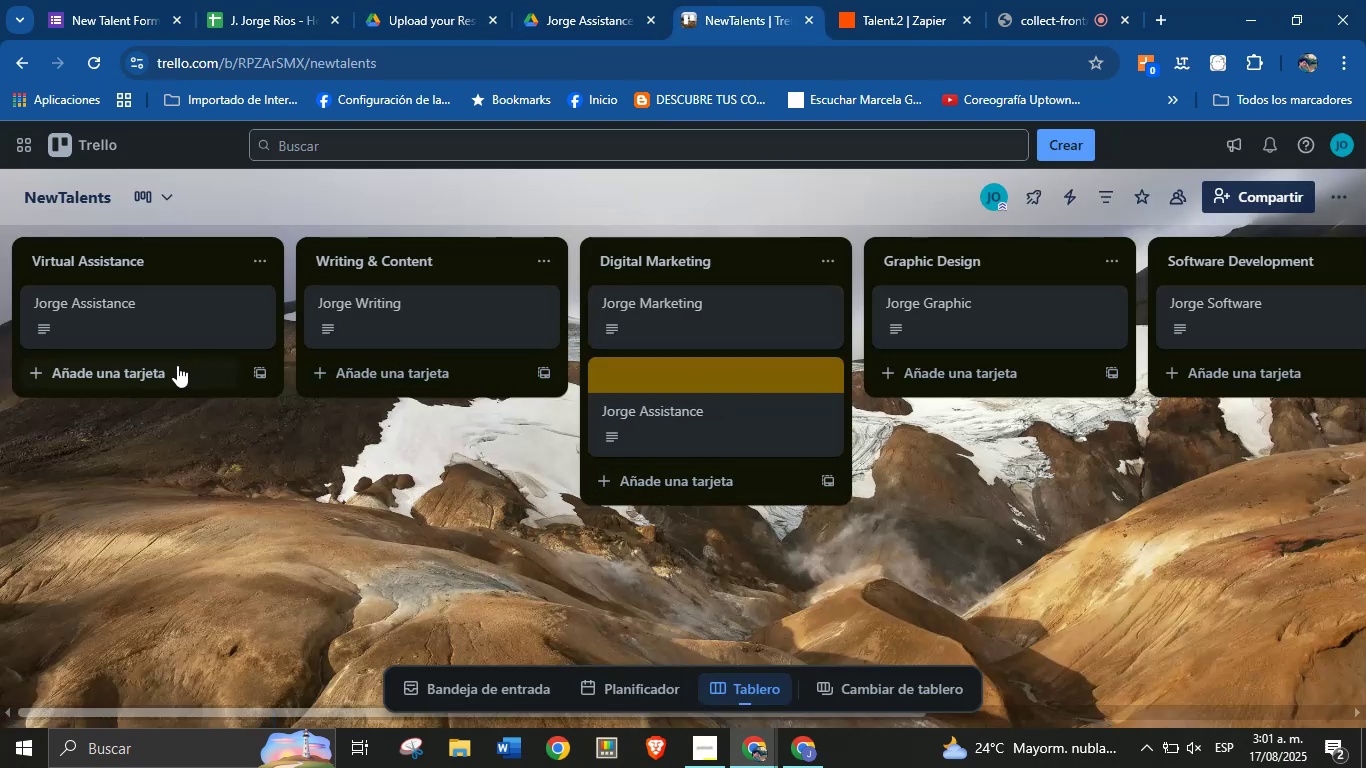 
left_click([821, 372])
 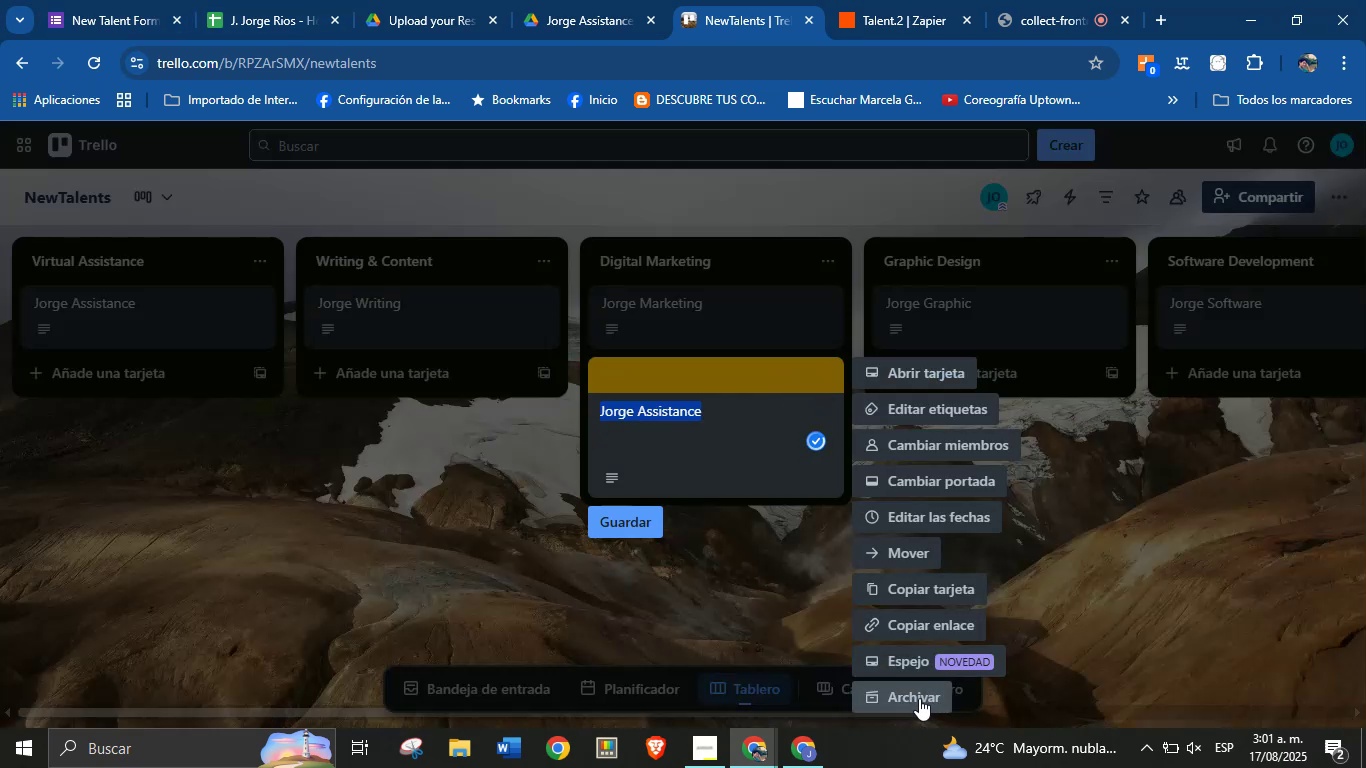 